 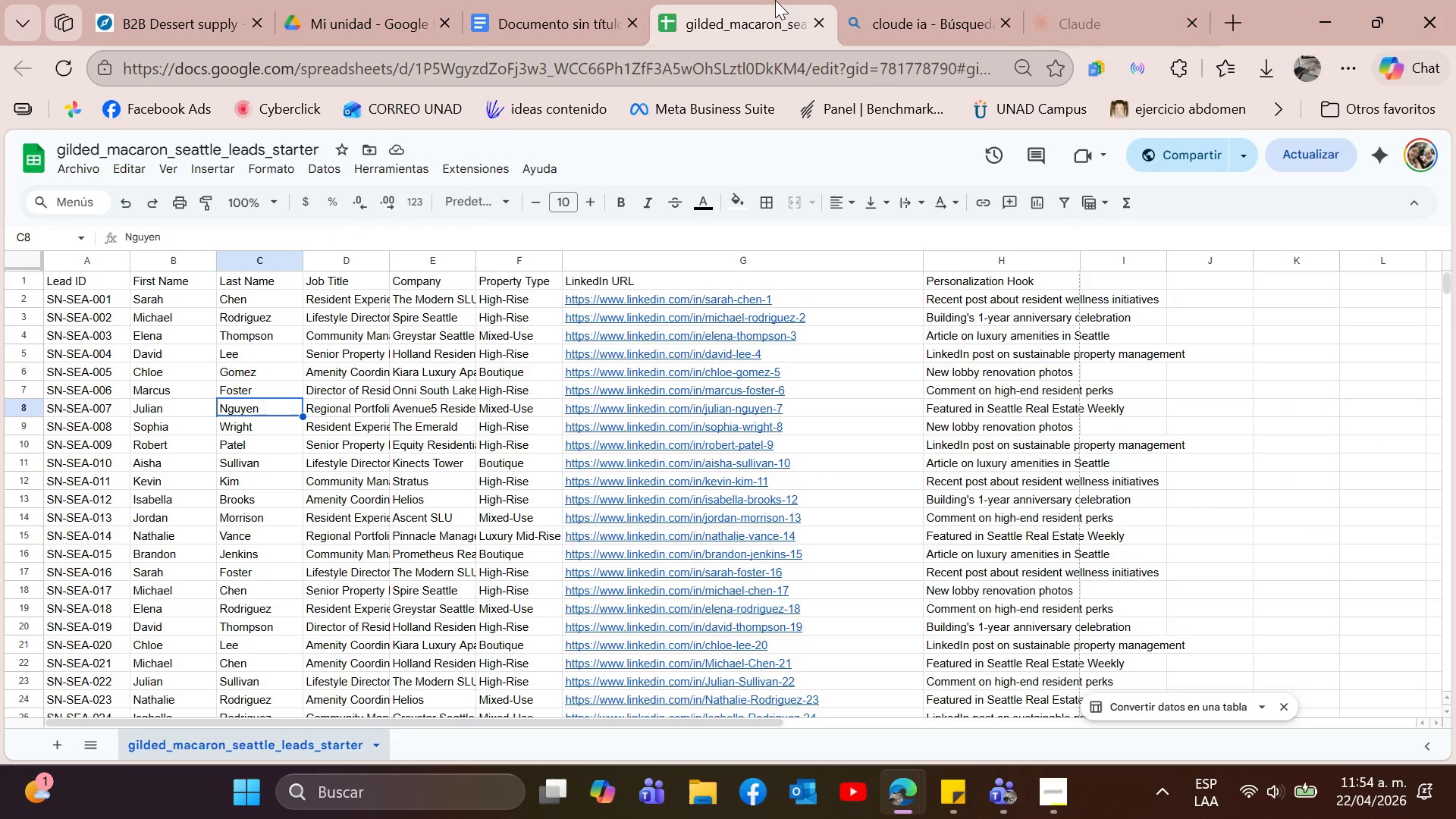 
left_click([1266, 425])
 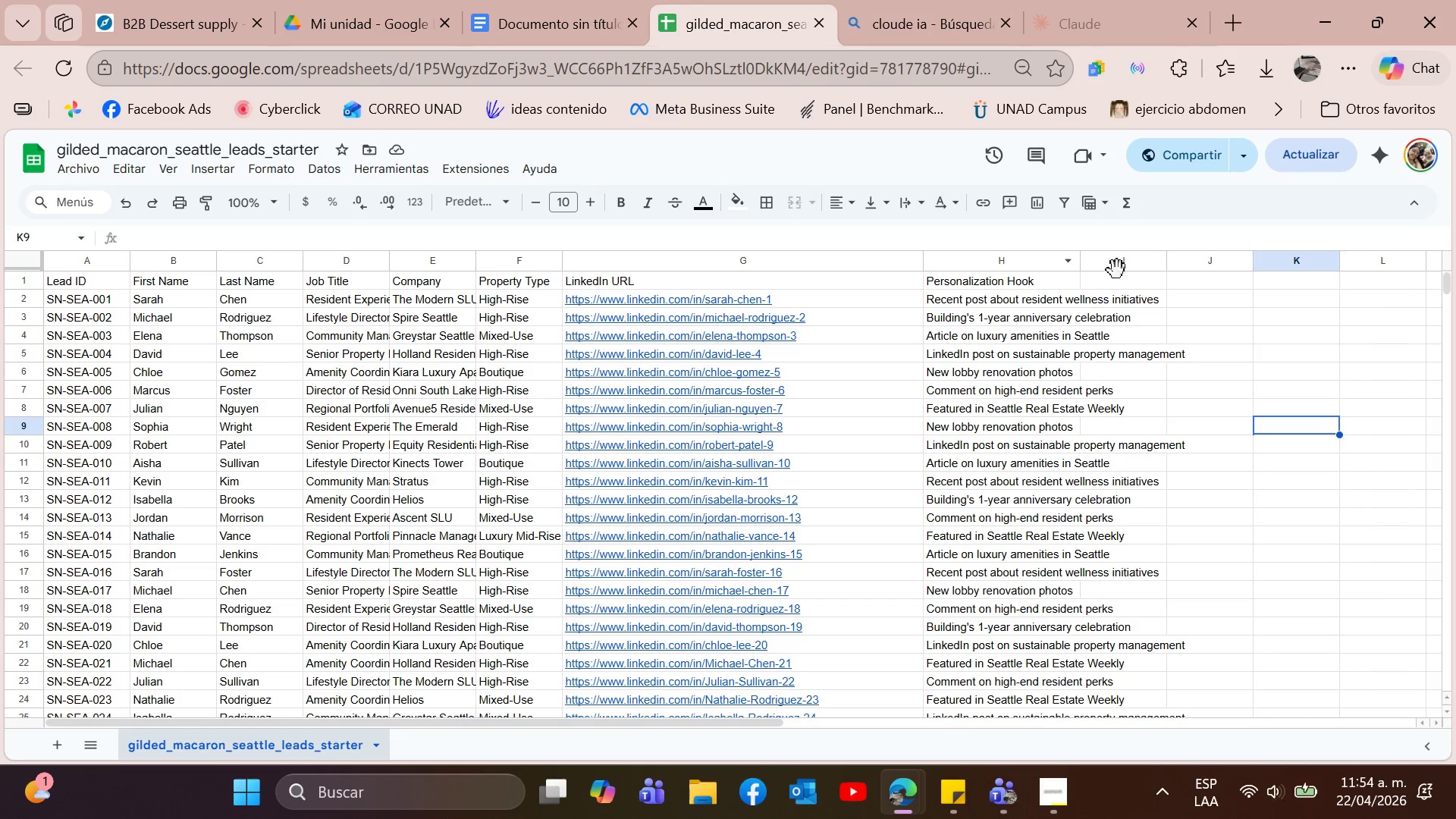 
left_click([1116, 259])
 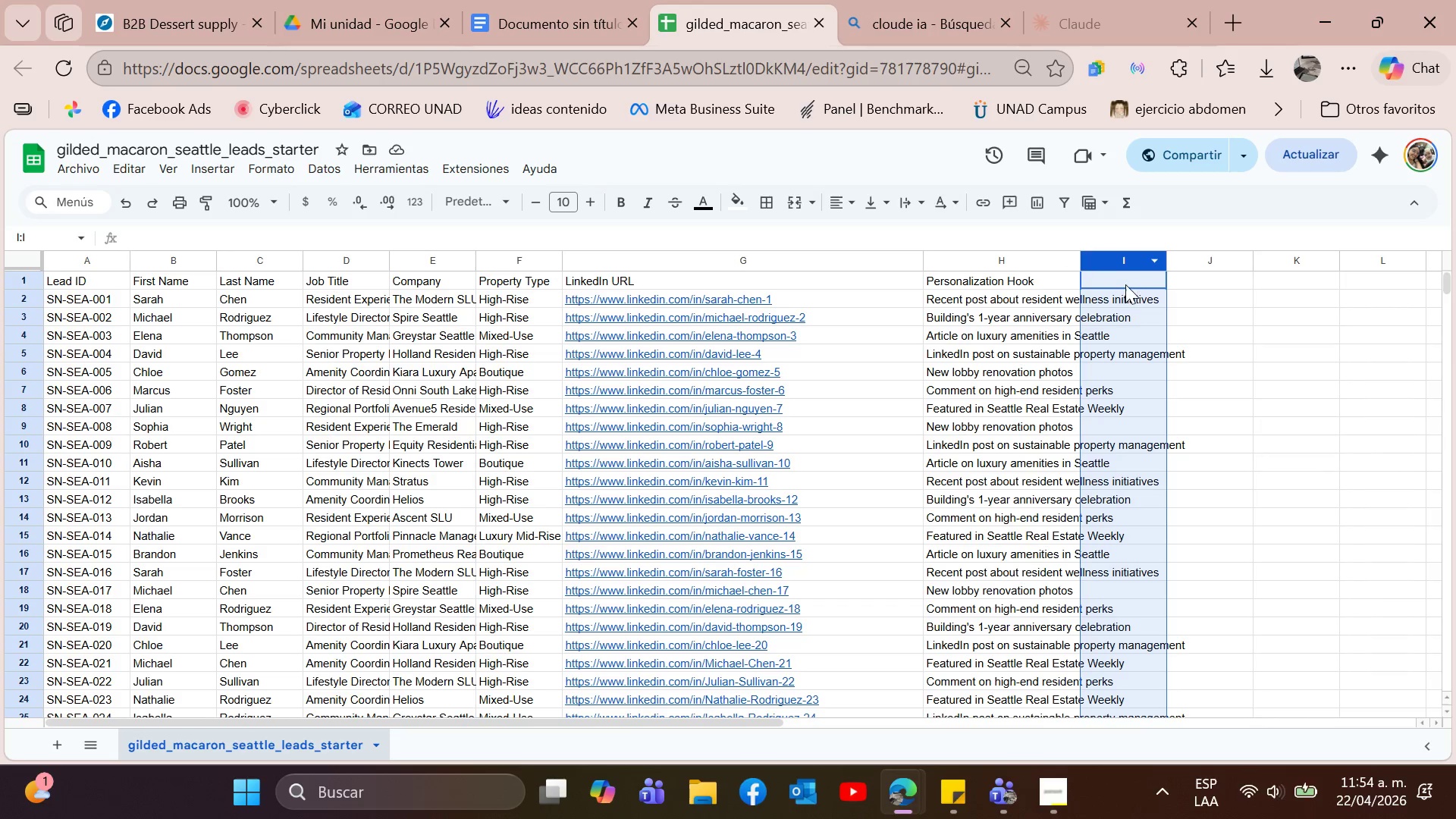 
left_click([1125, 284])
 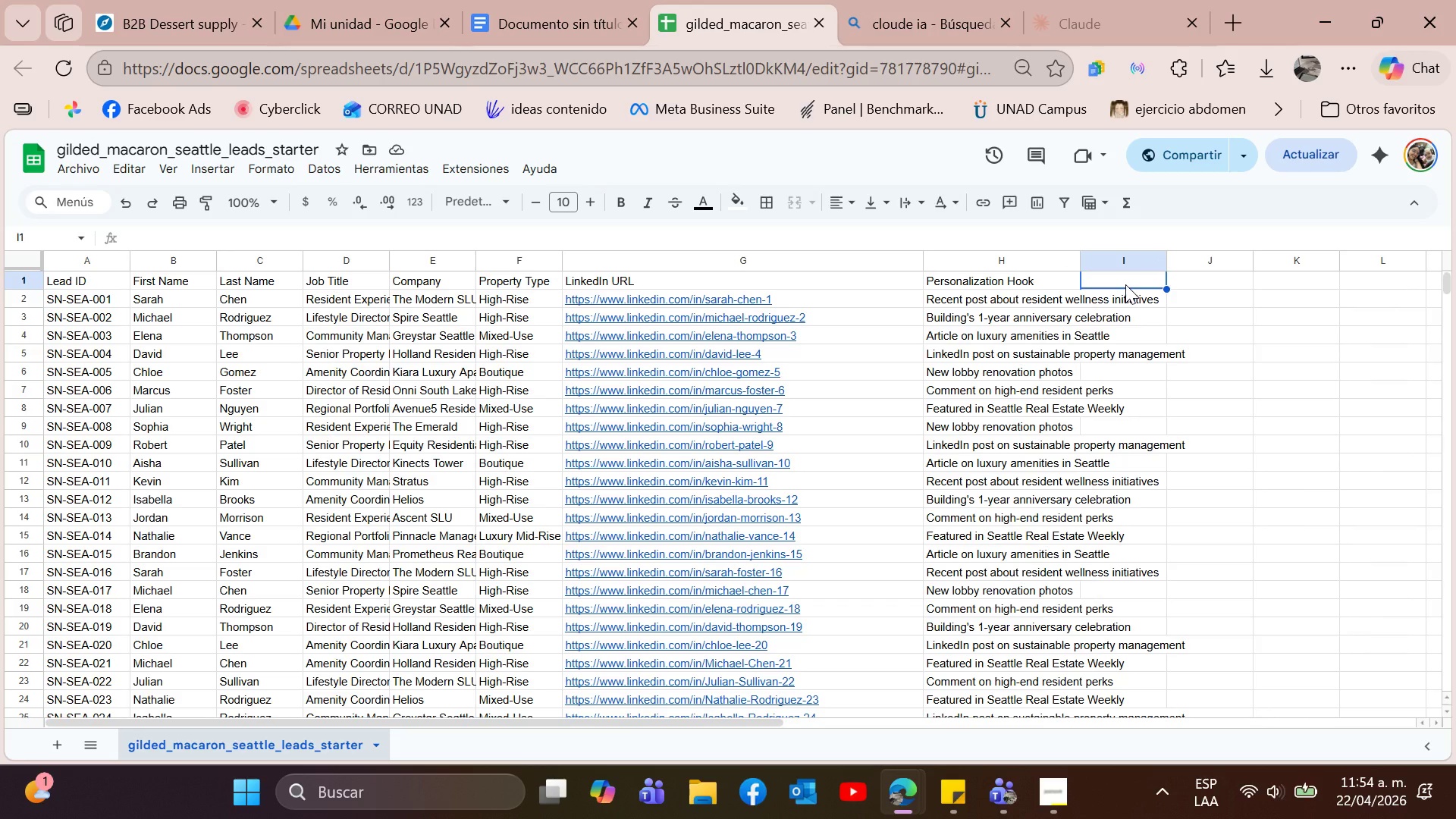 
type(Tag)
 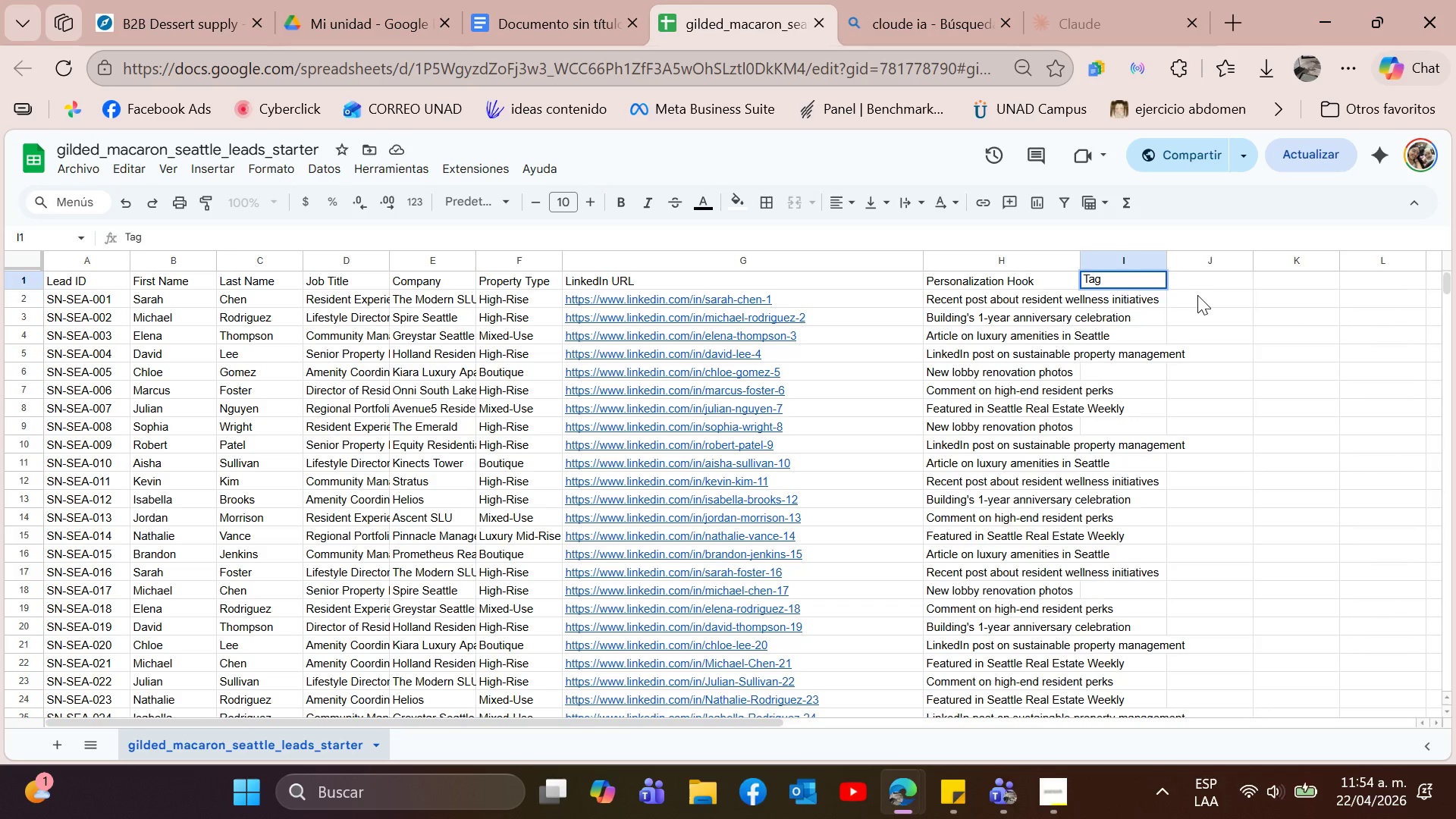 
wait(10.09)
 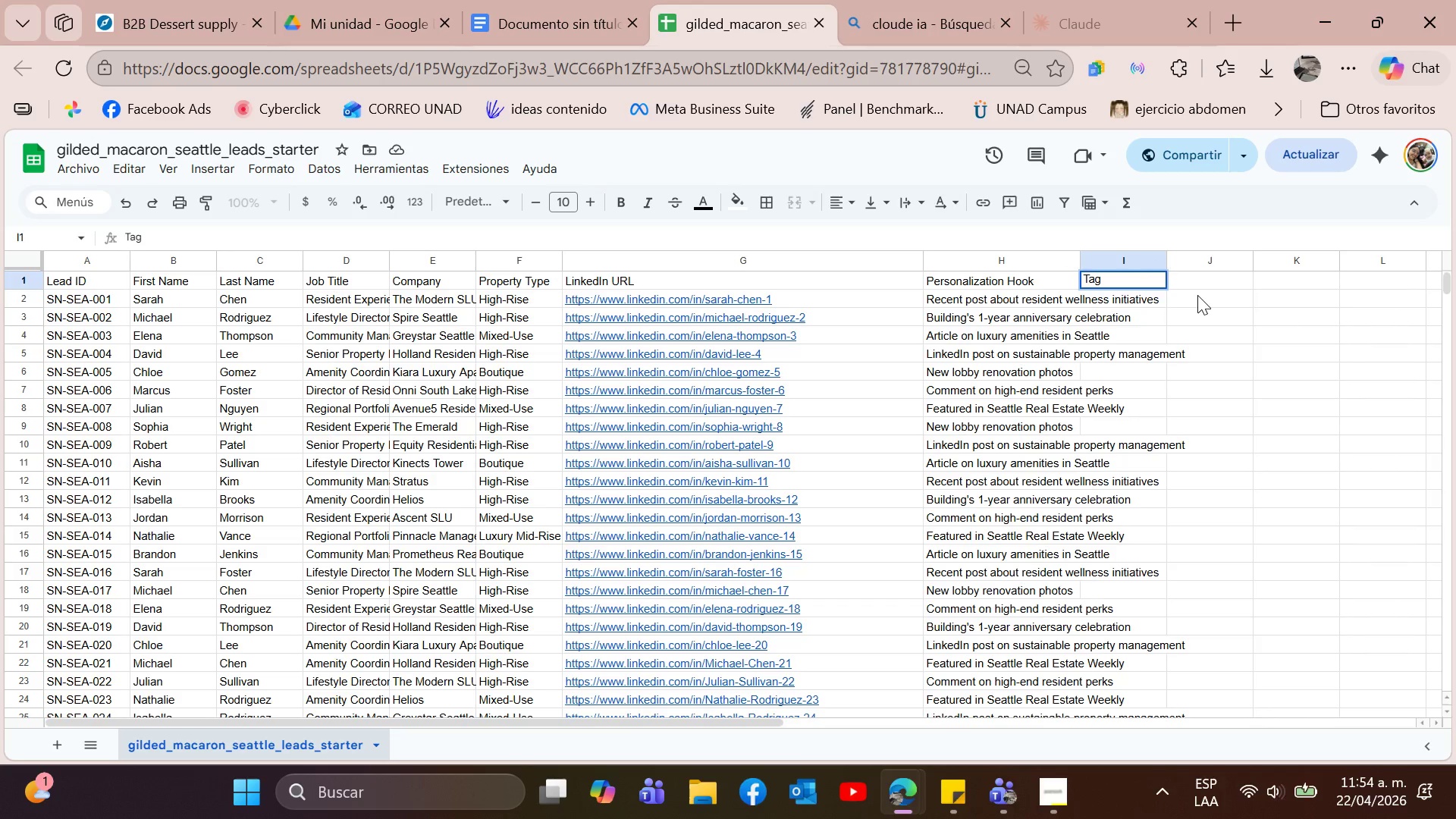 
key(Enter)
 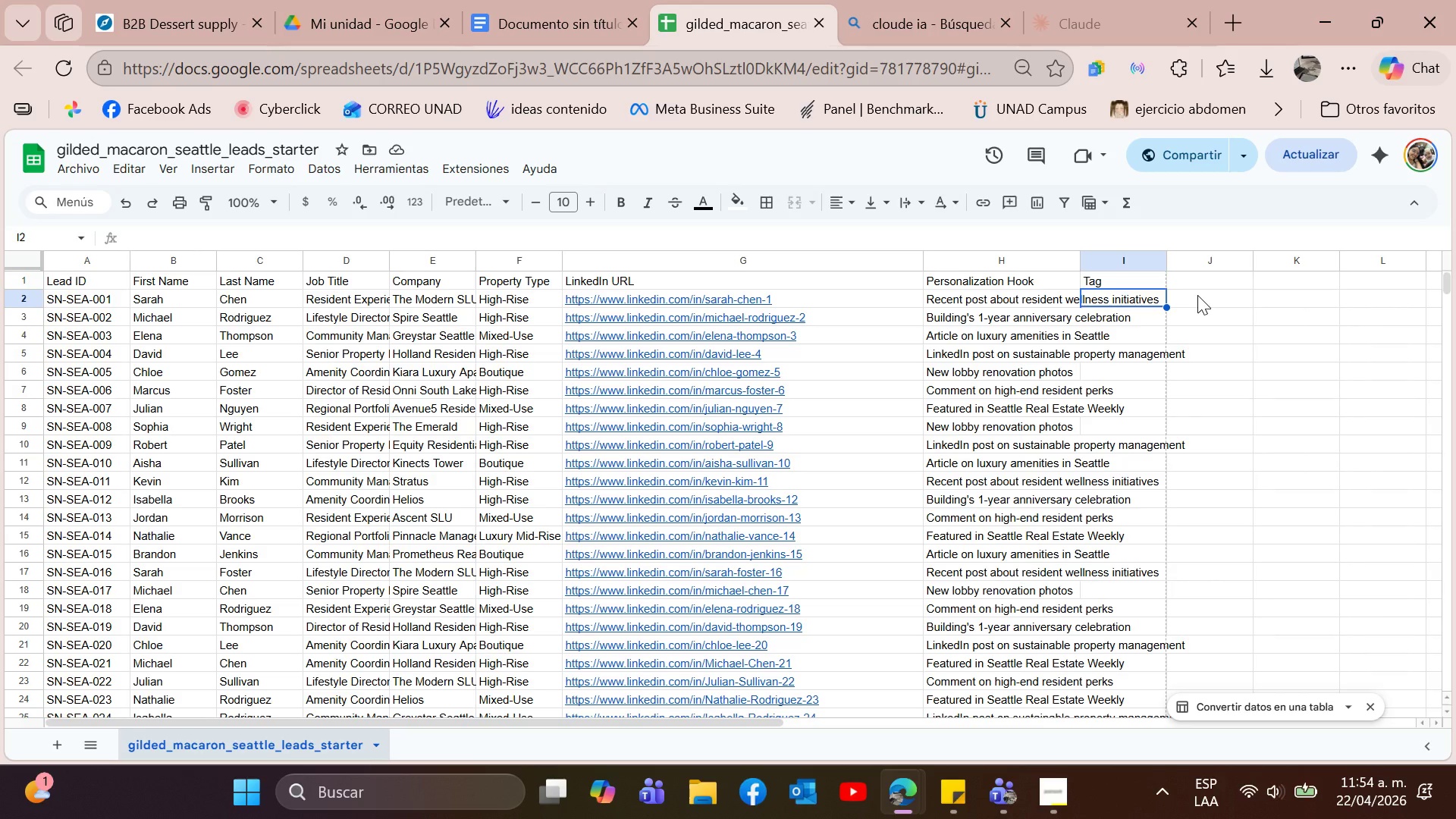 
wait(10.84)
 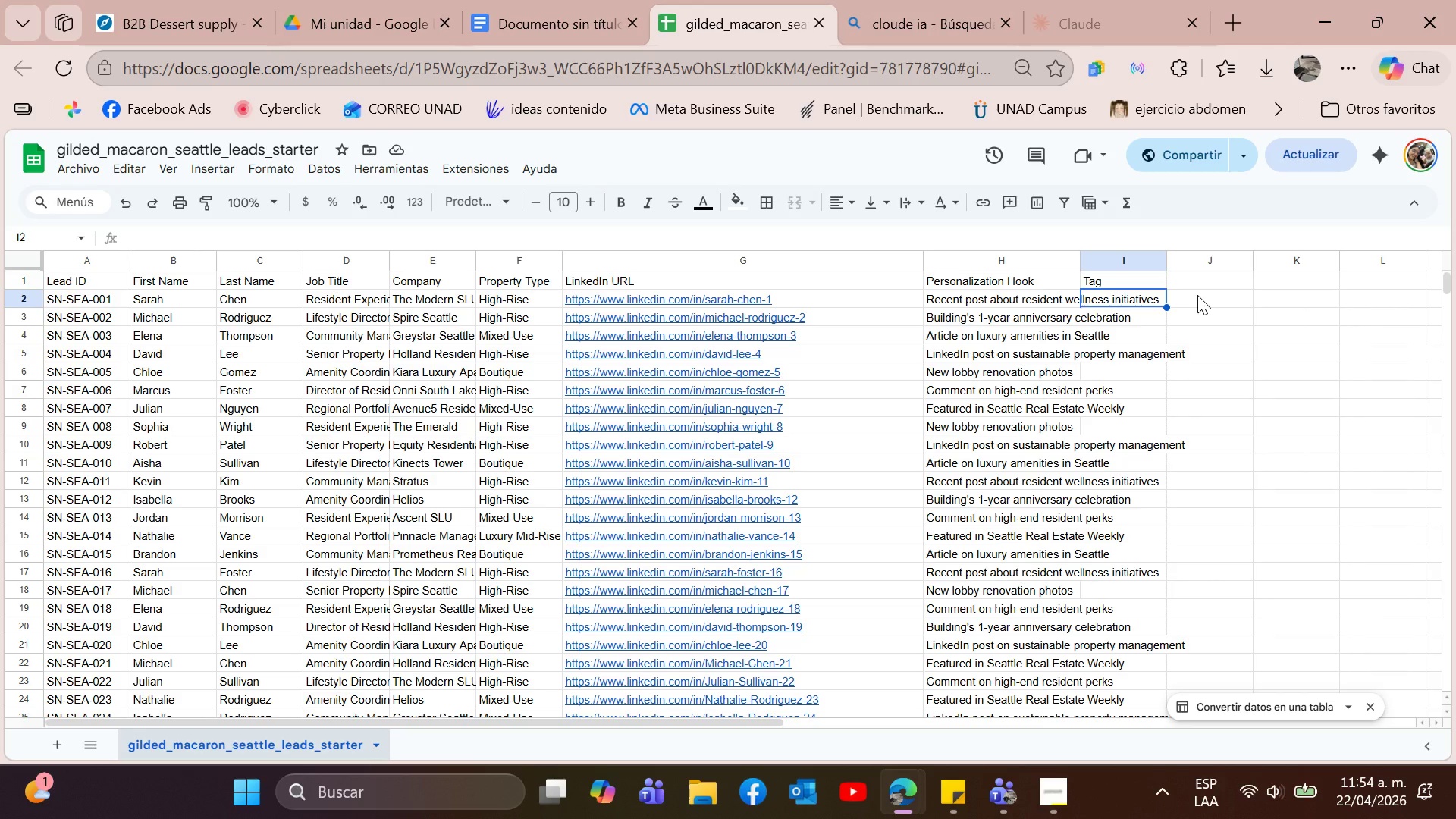 
left_click([1151, 279])
 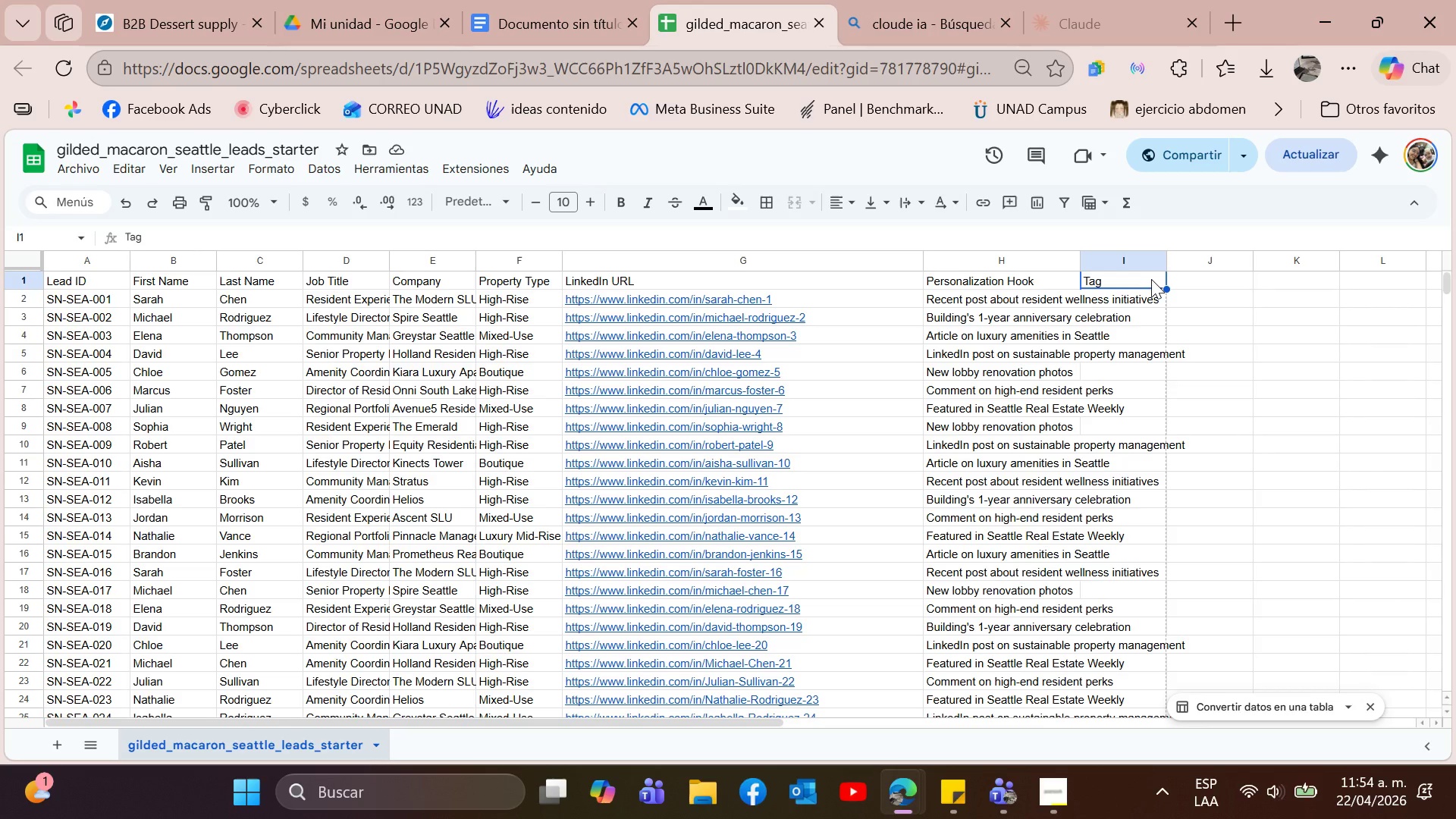 
key(Backspace)
 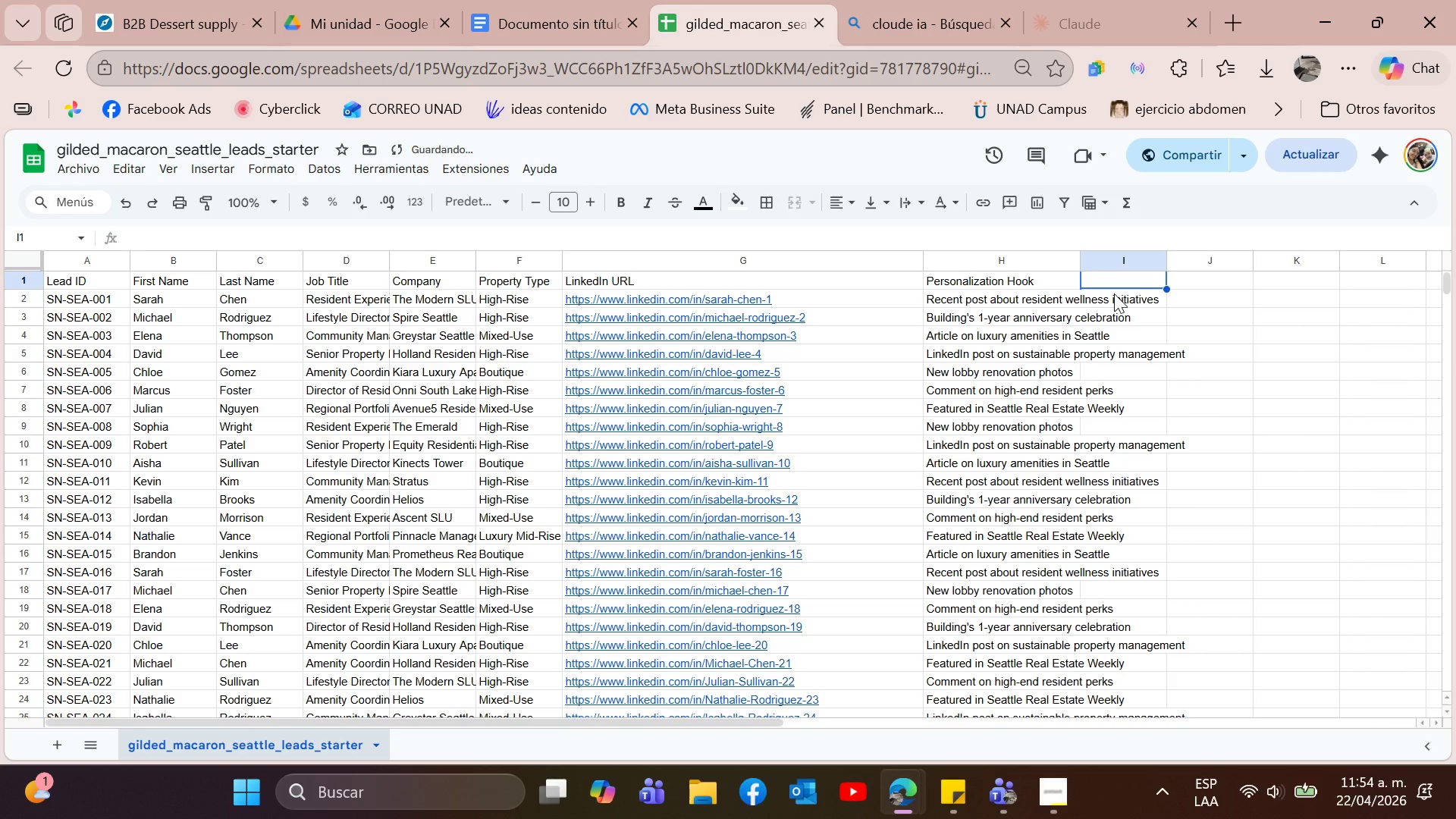 
type(Signal)
 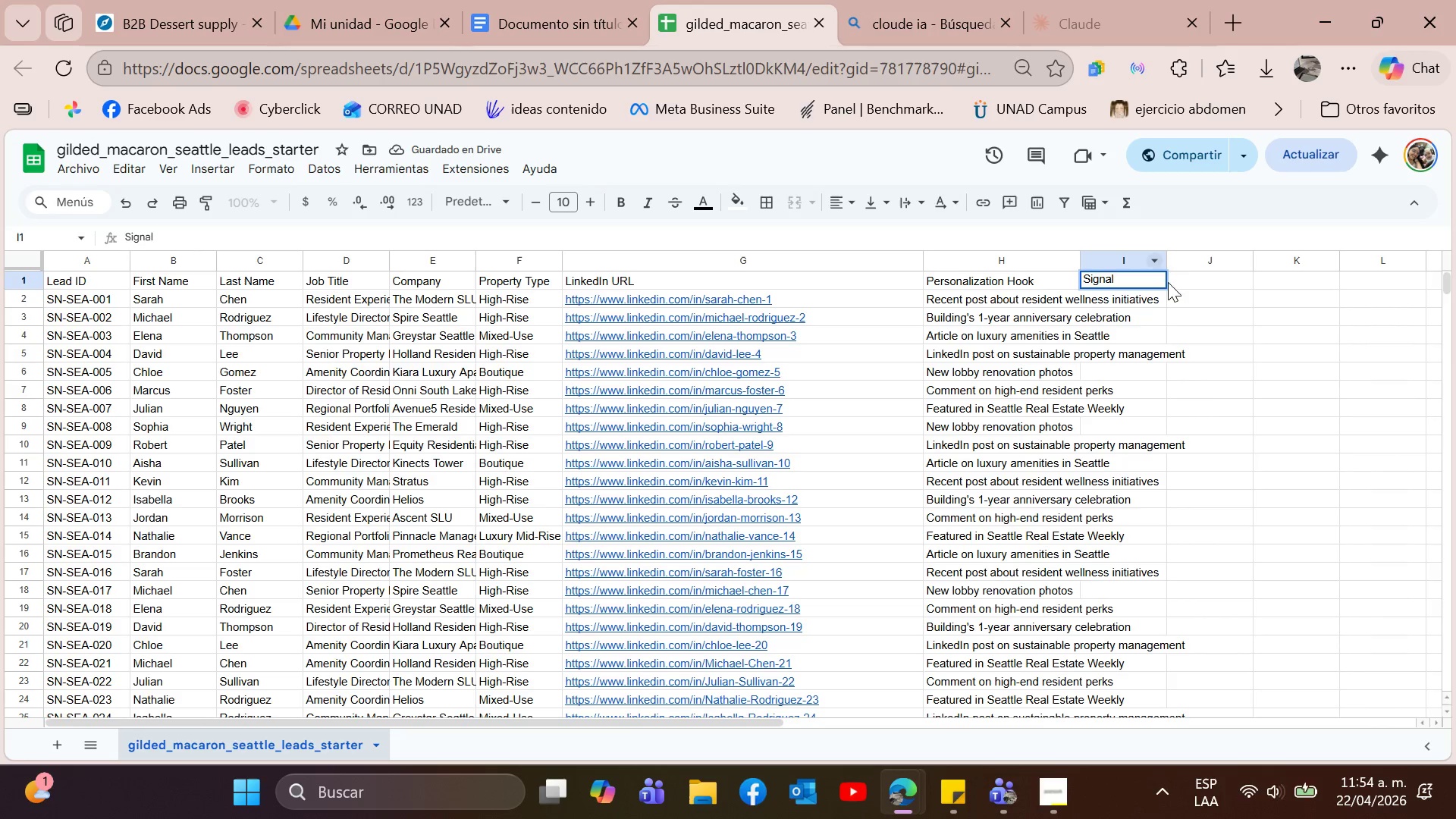 
left_click([1250, 406])
 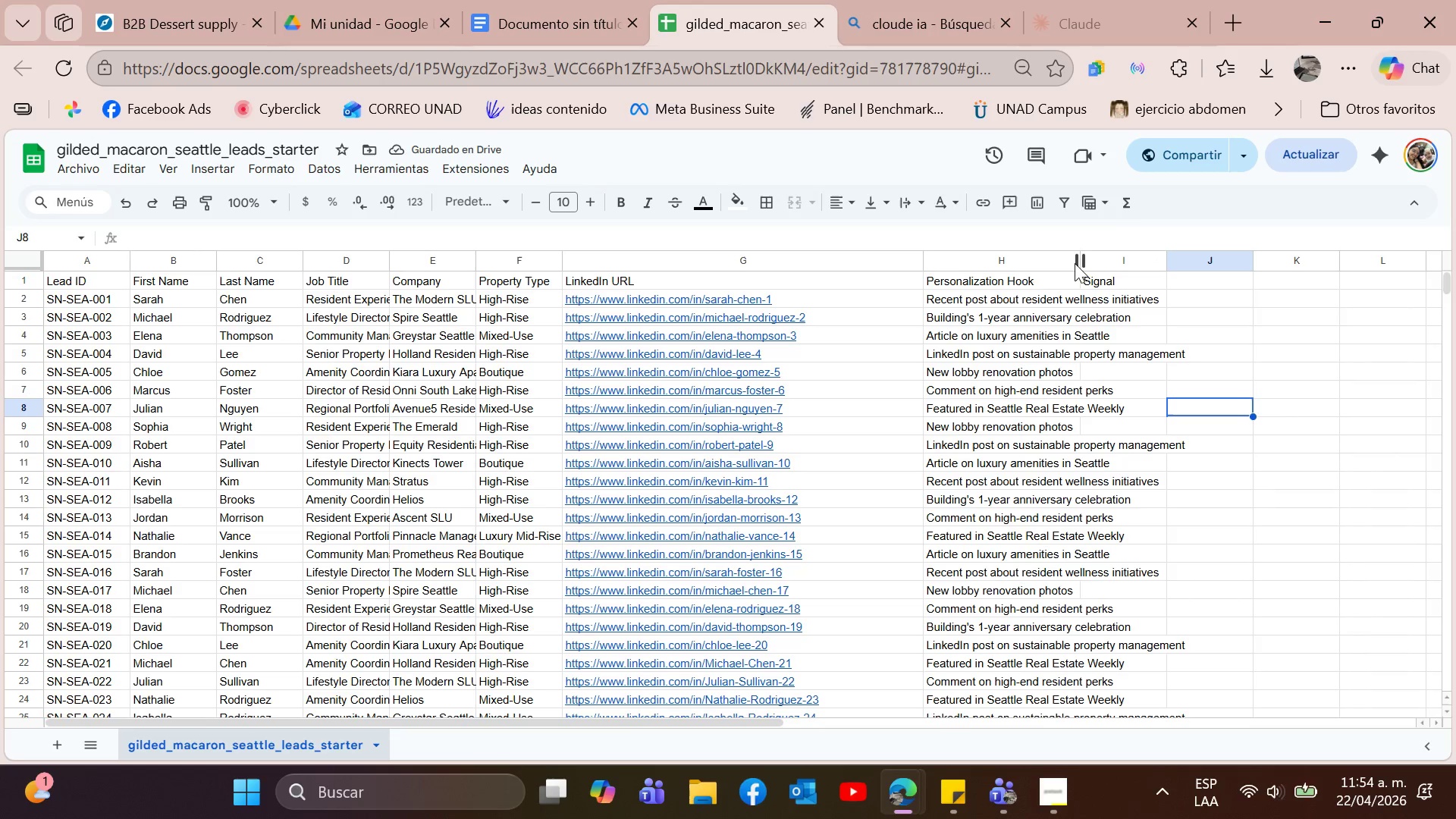 
double_click([1080, 253])
 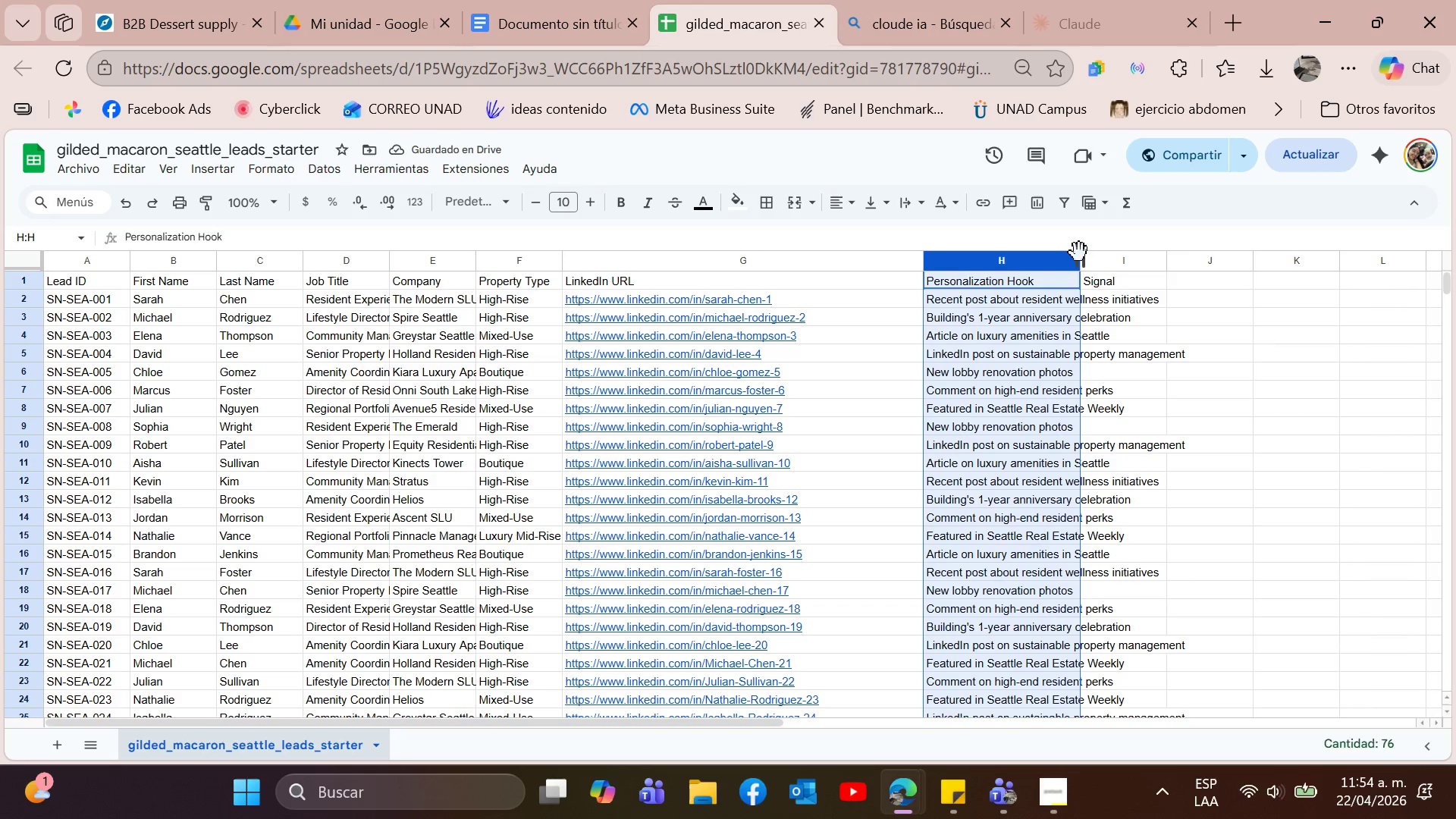 
triple_click([1079, 253])
 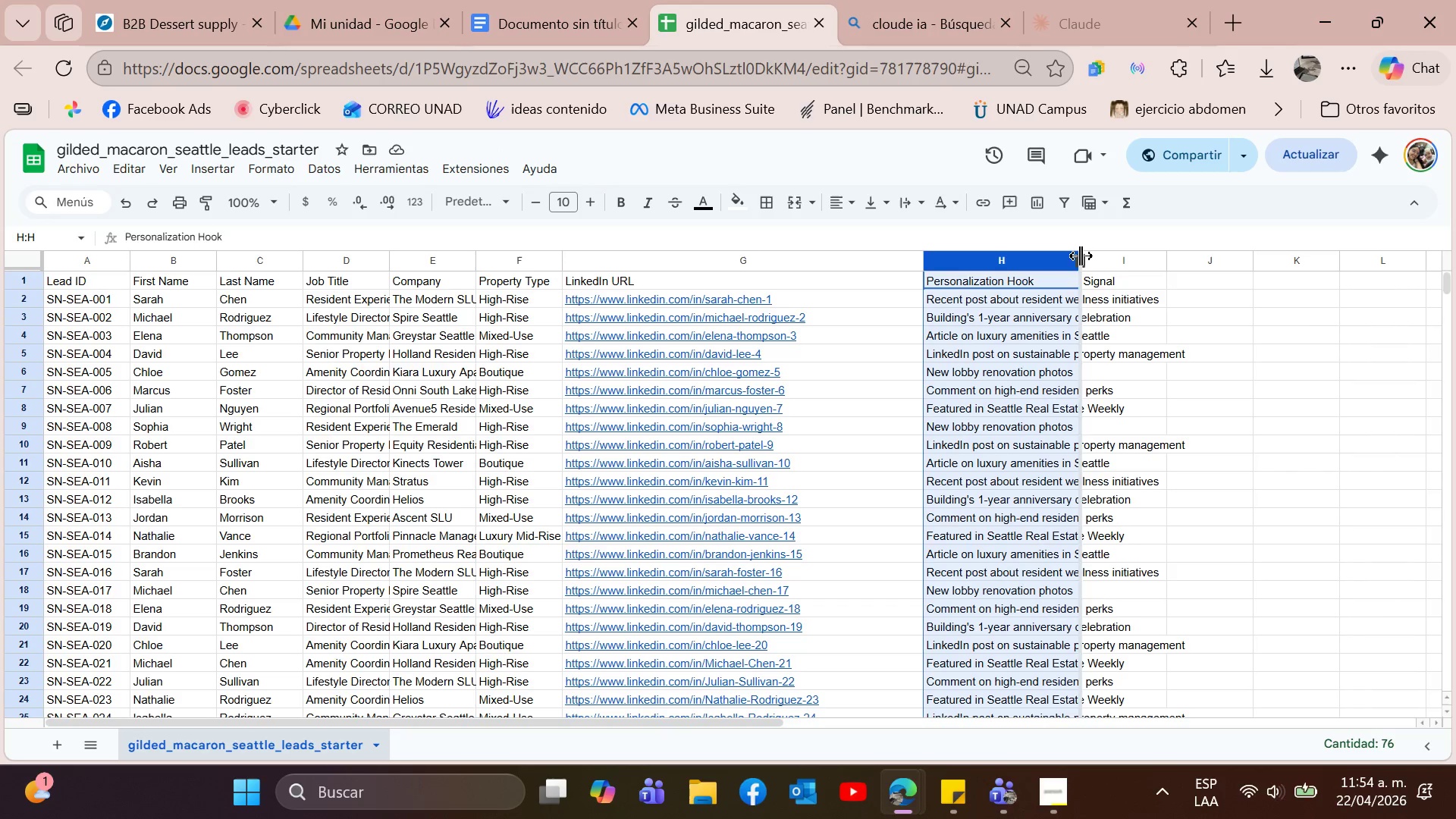 
double_click([1081, 256])
 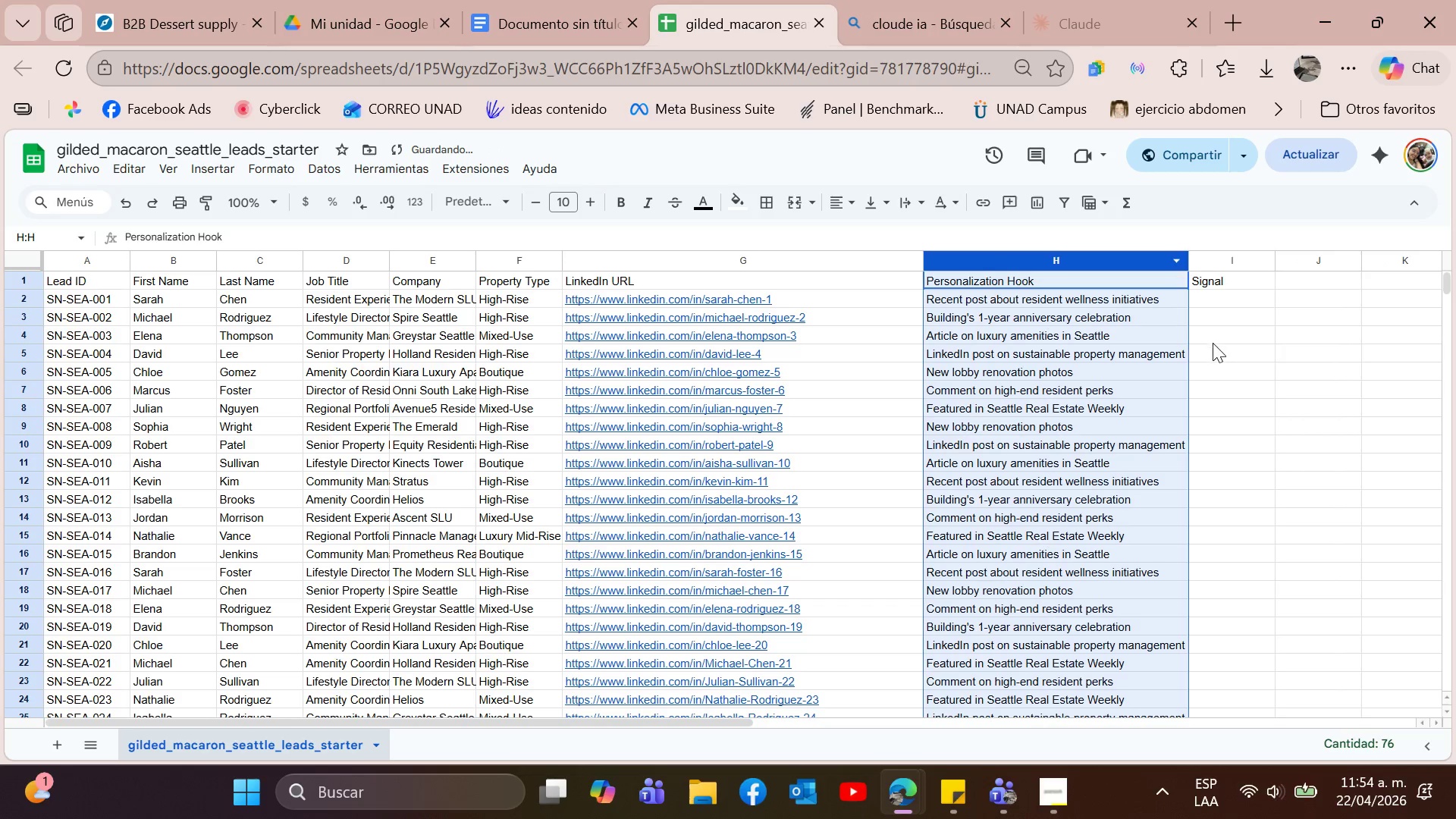 
left_click([1213, 343])
 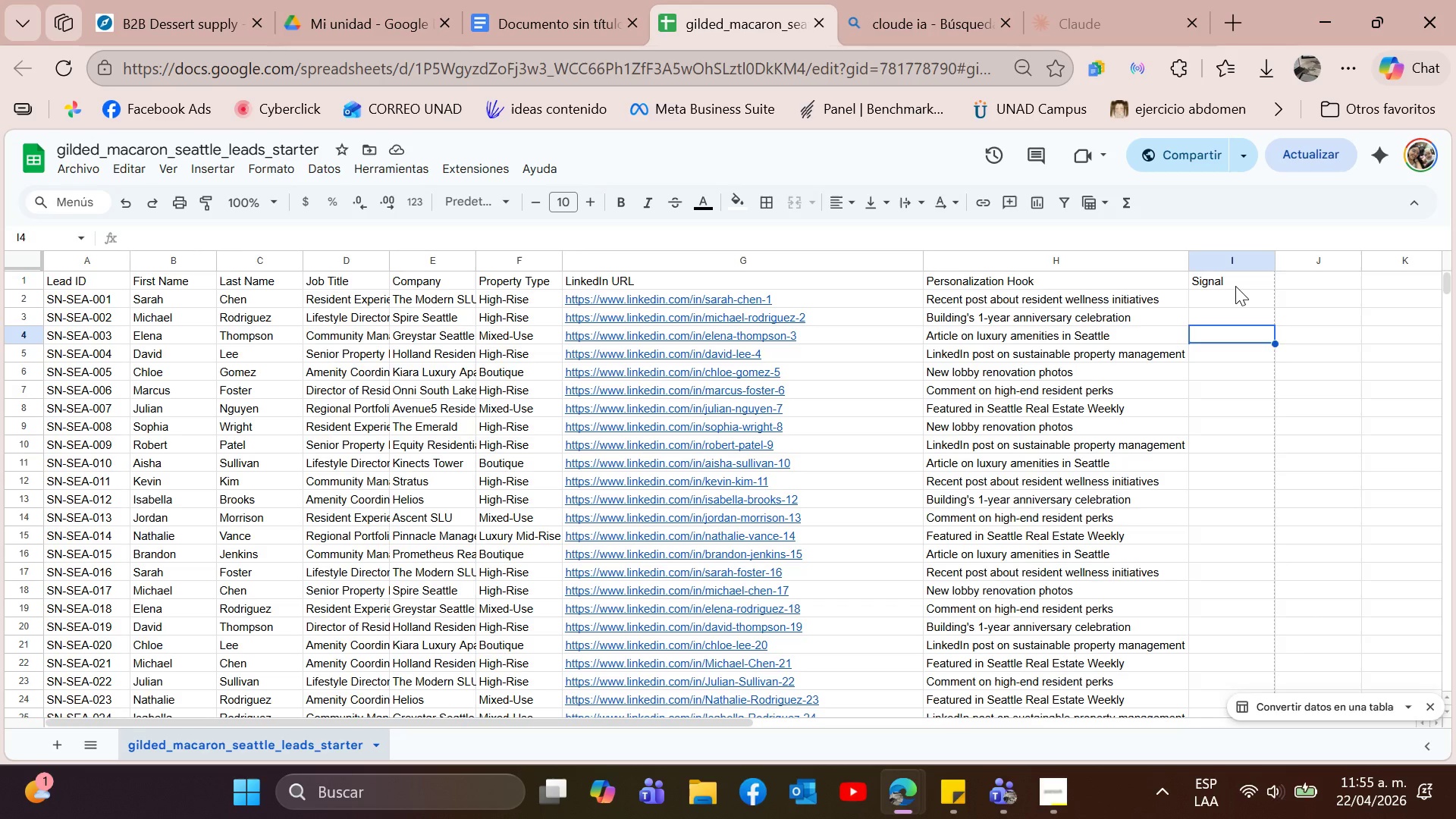 
wait(15.52)
 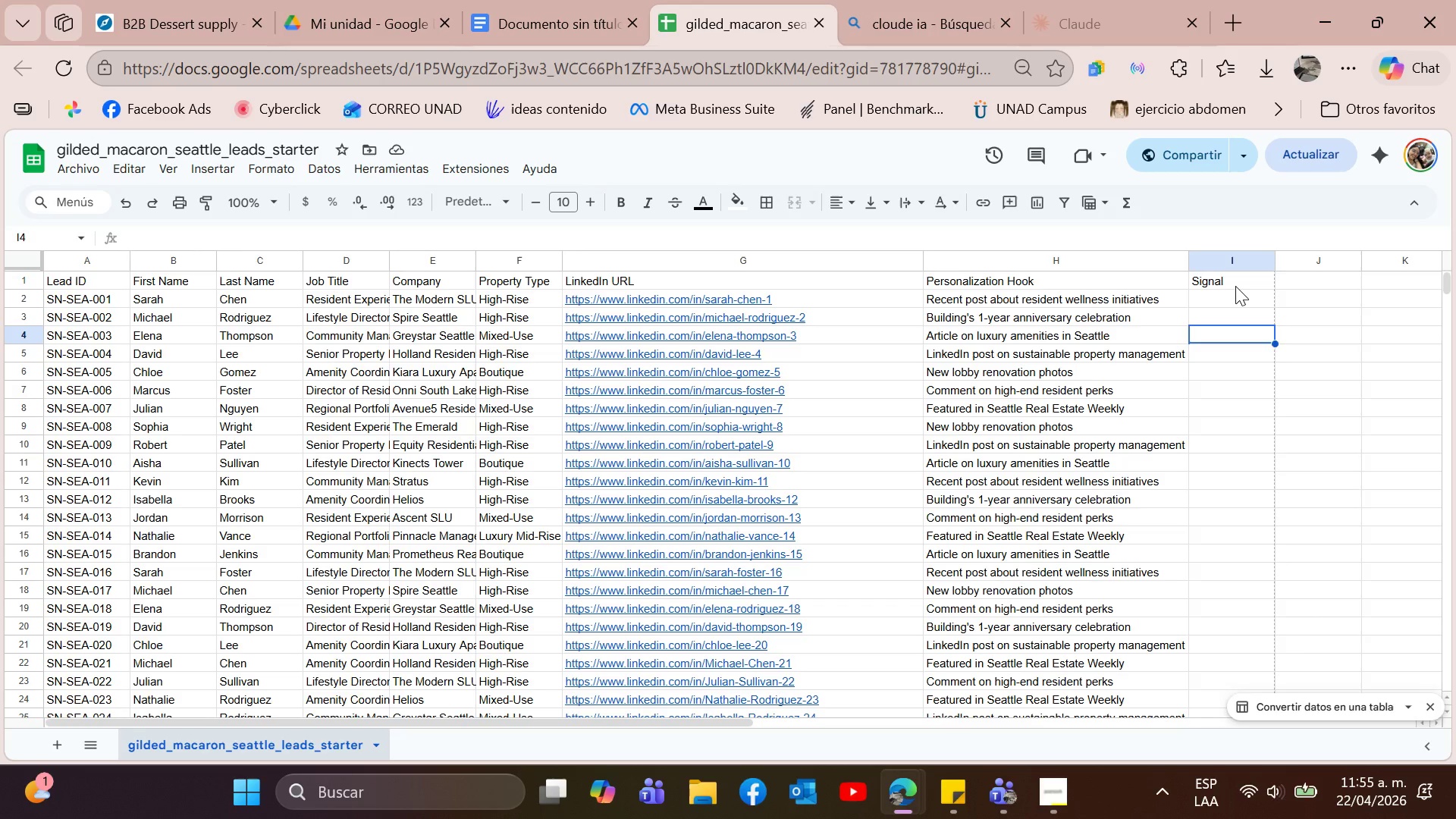 
left_click([1247, 284])
 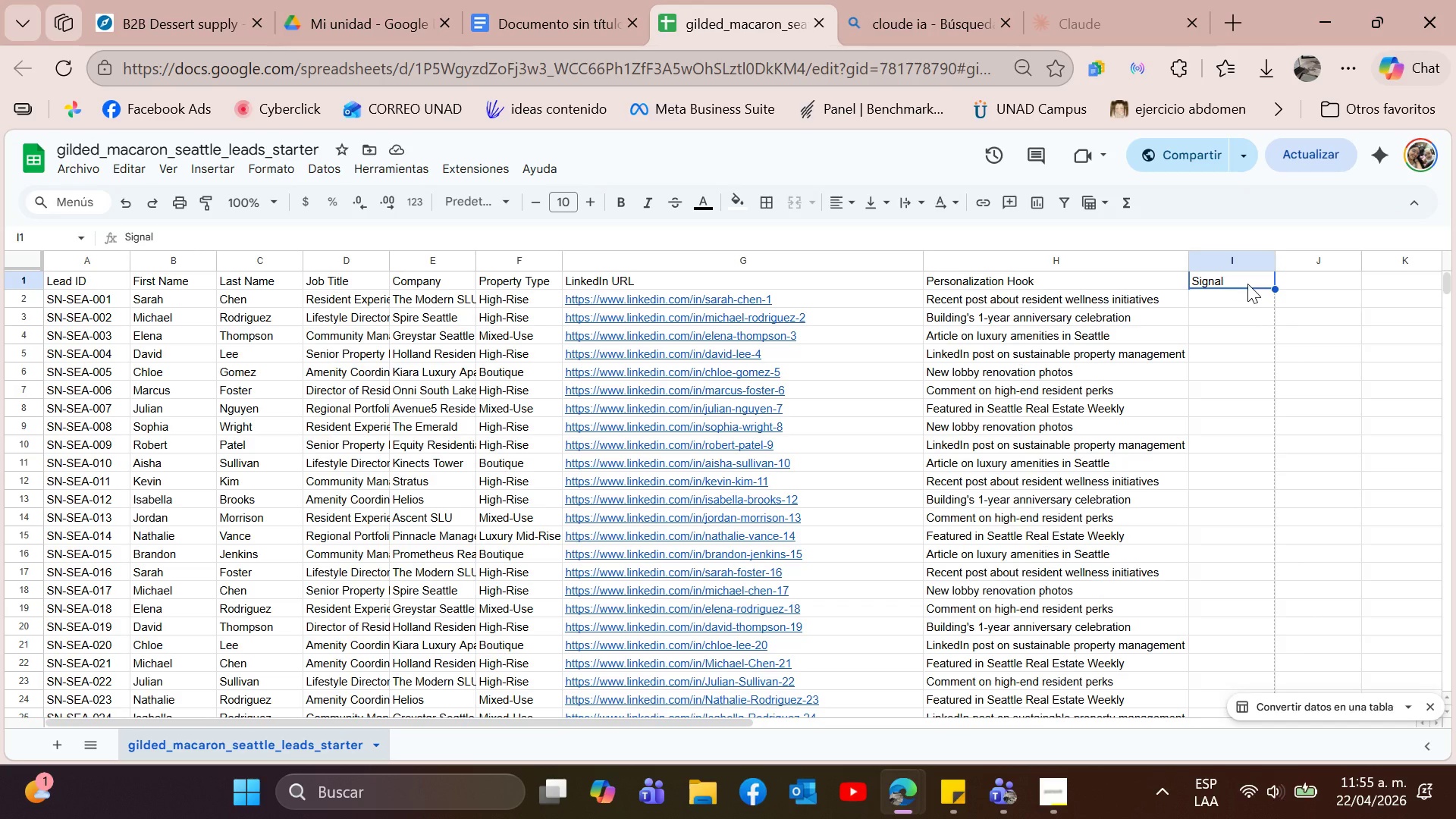 
type(Tag)
 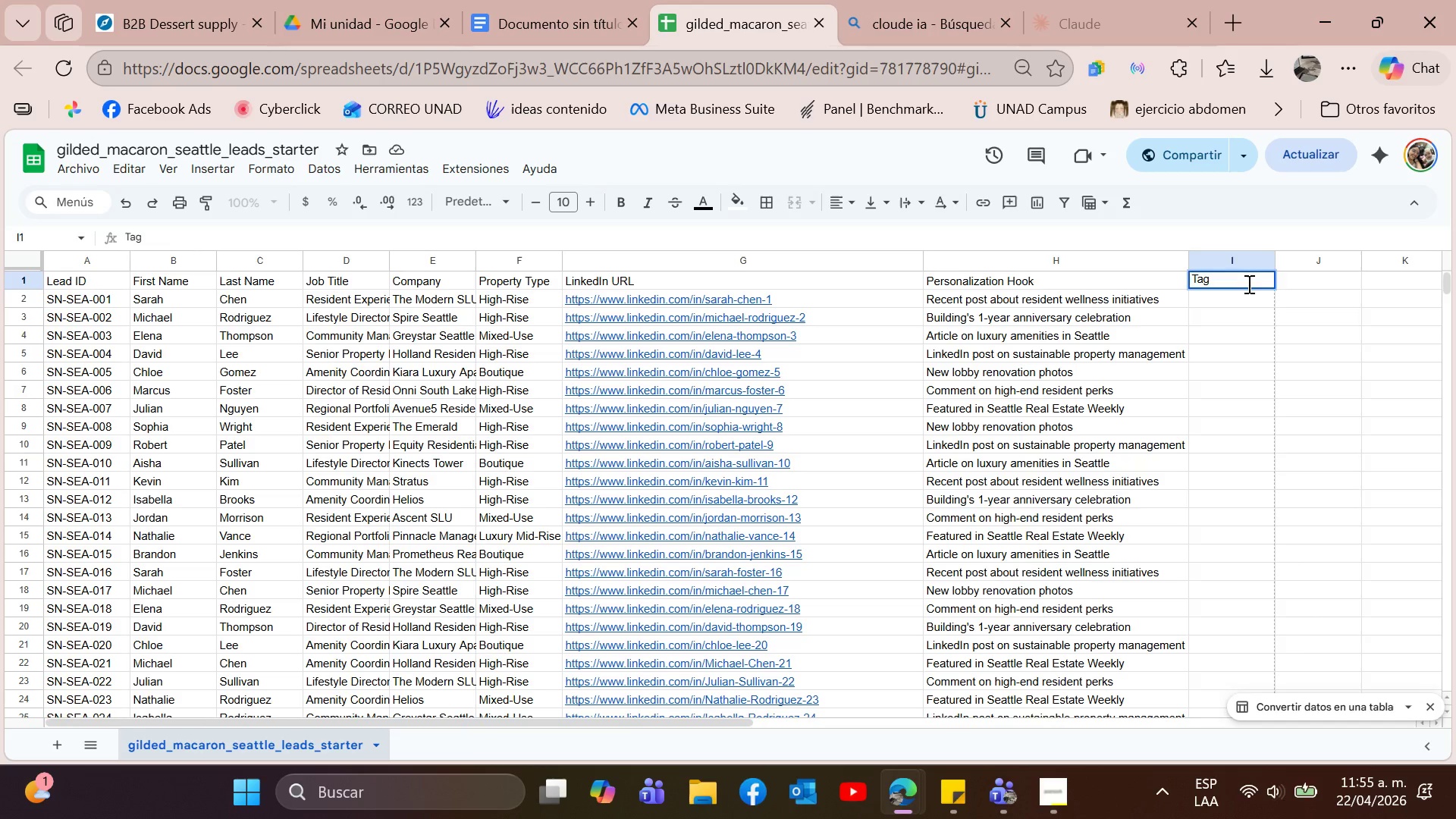 
key(Enter)
 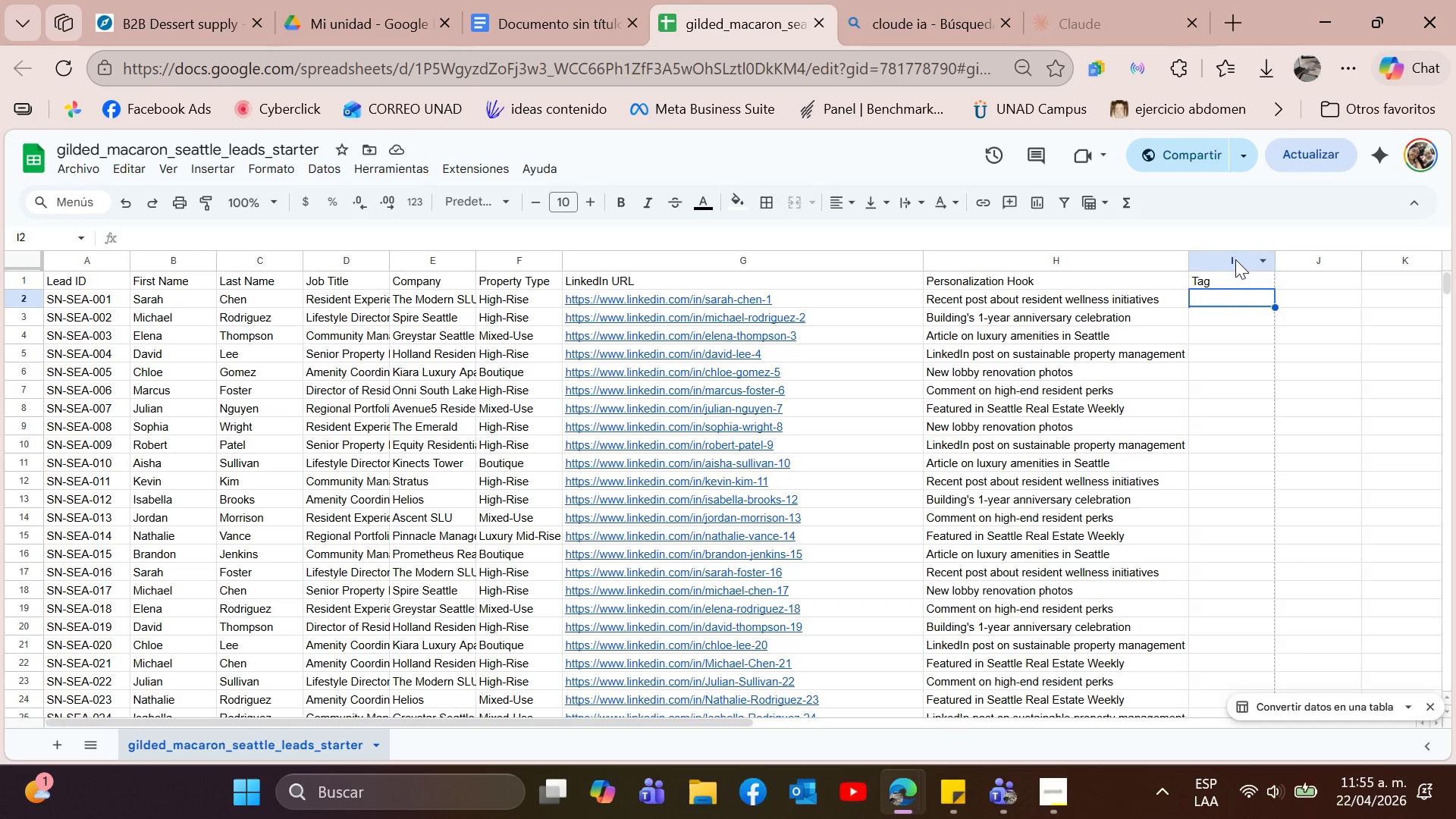 
wait(17.11)
 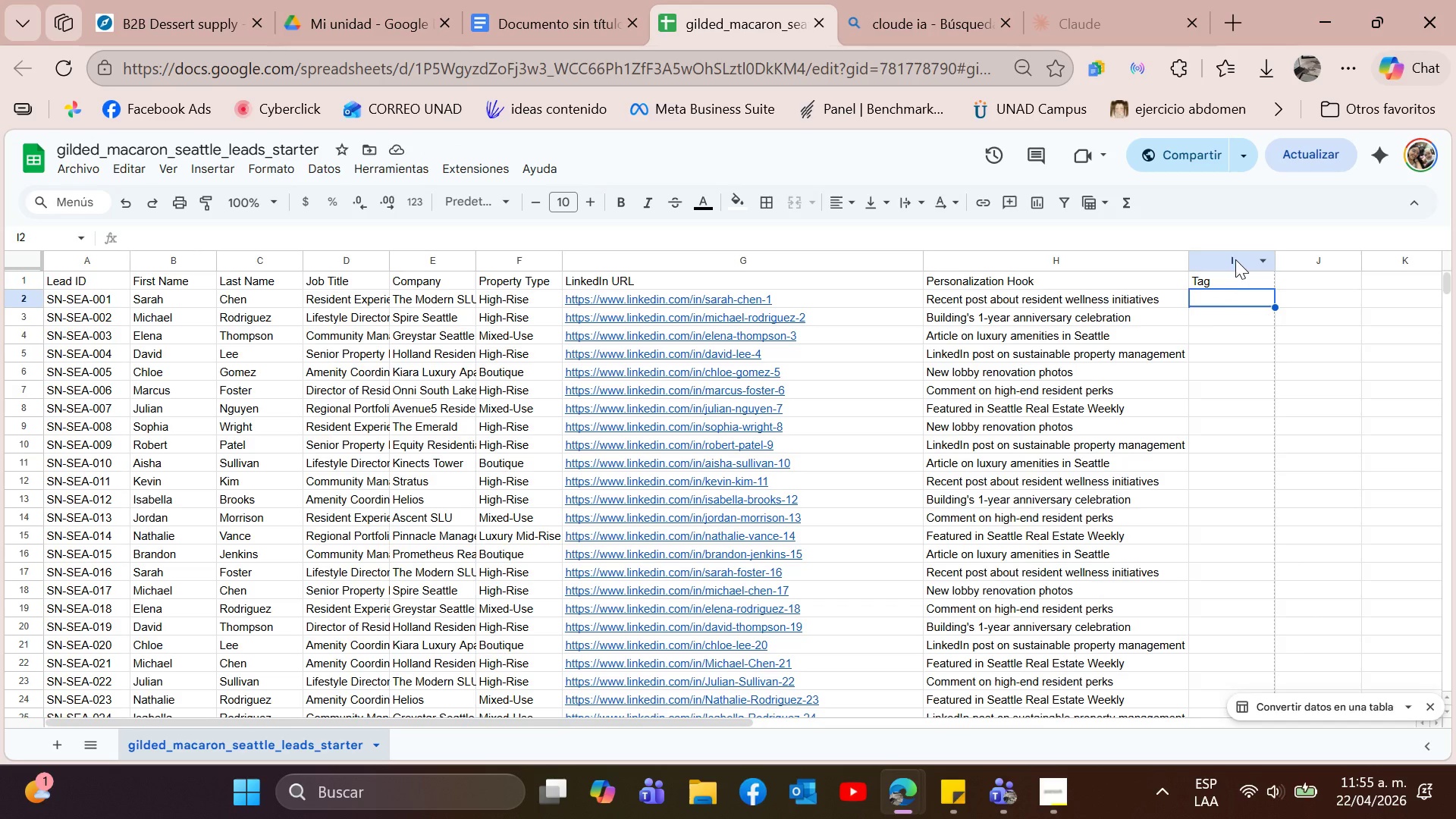 
left_click([1245, 278])
 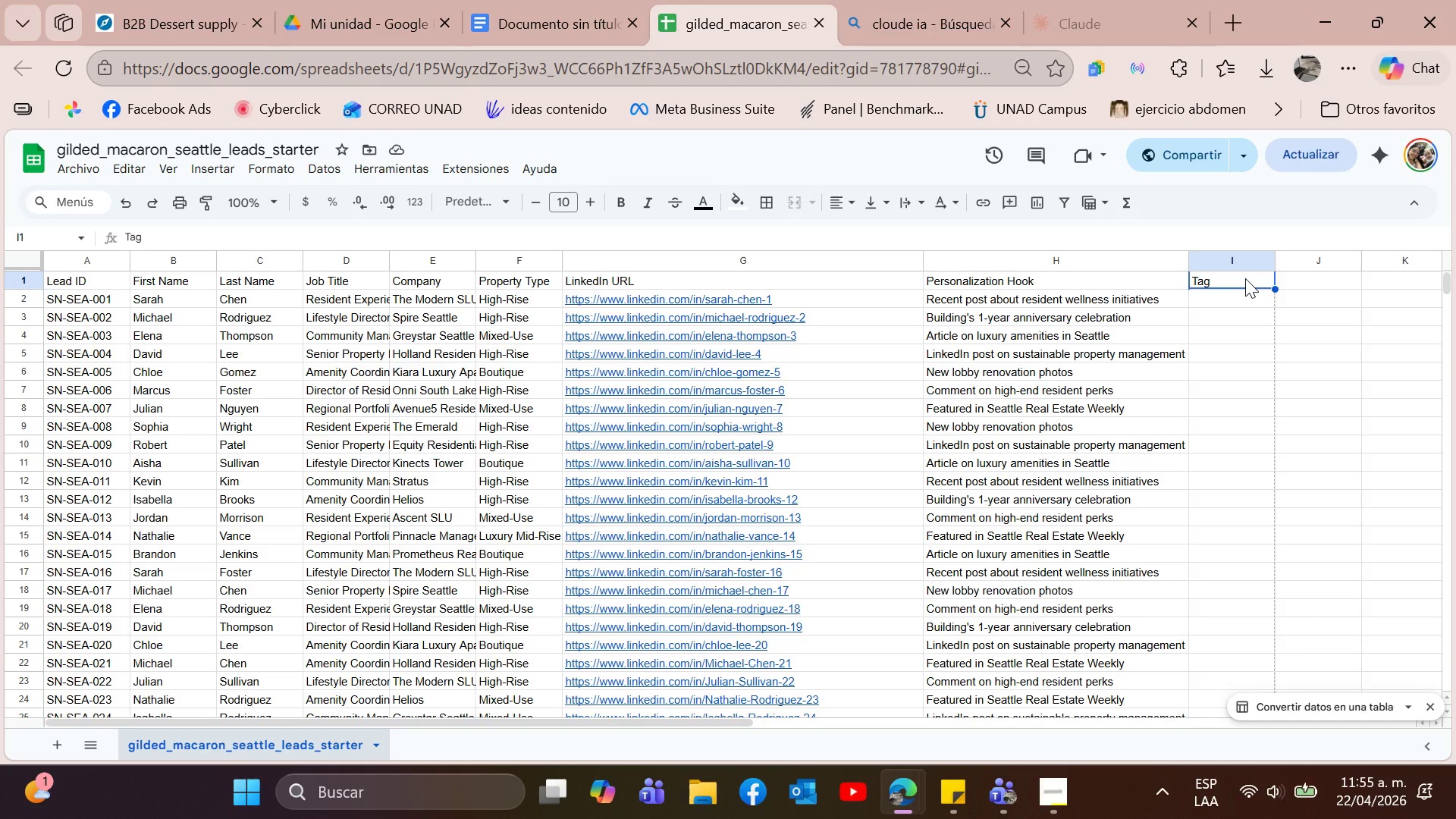 
key(Backspace)
 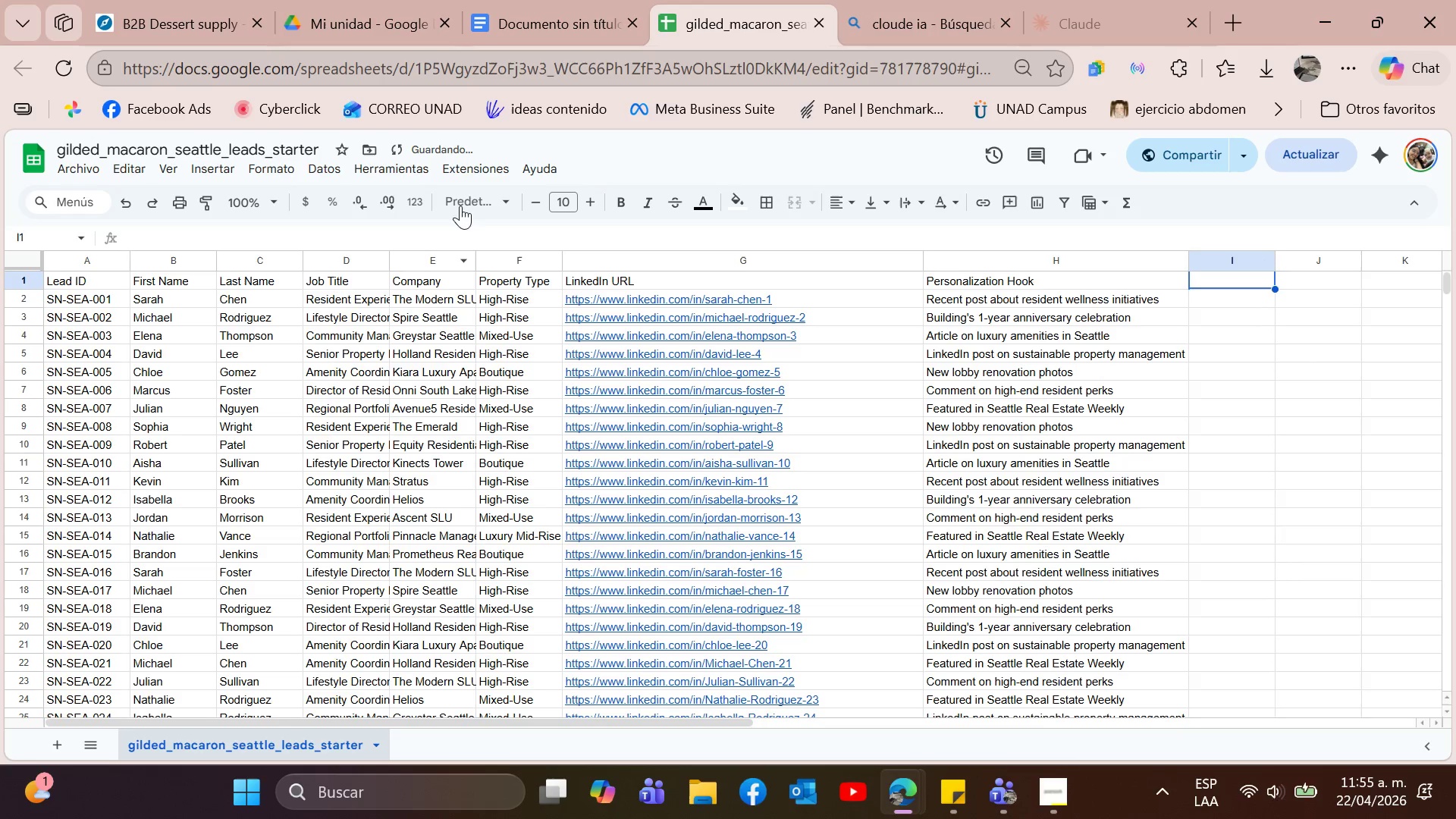 
left_click([507, 278])
 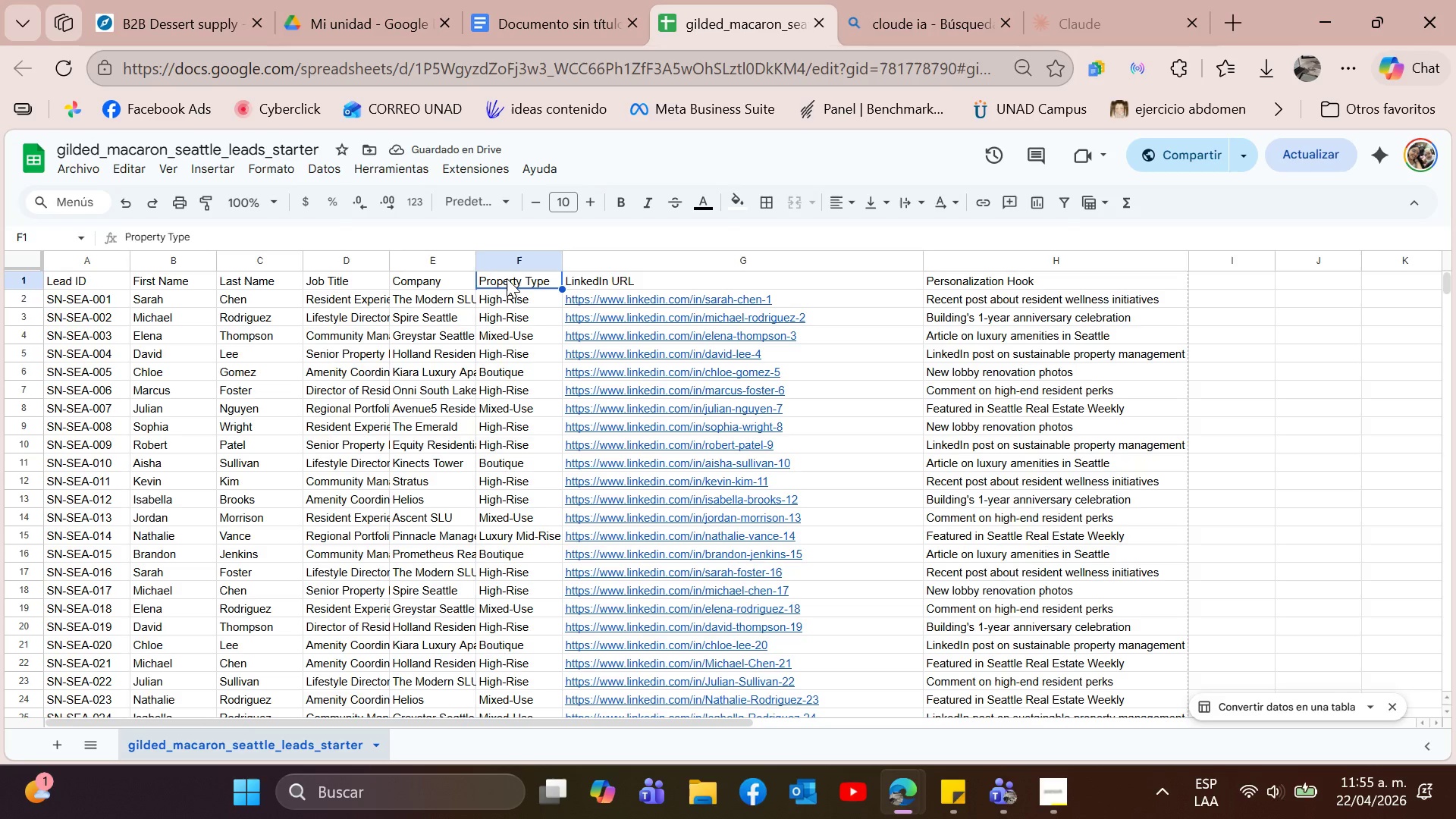 
type(Tag)
 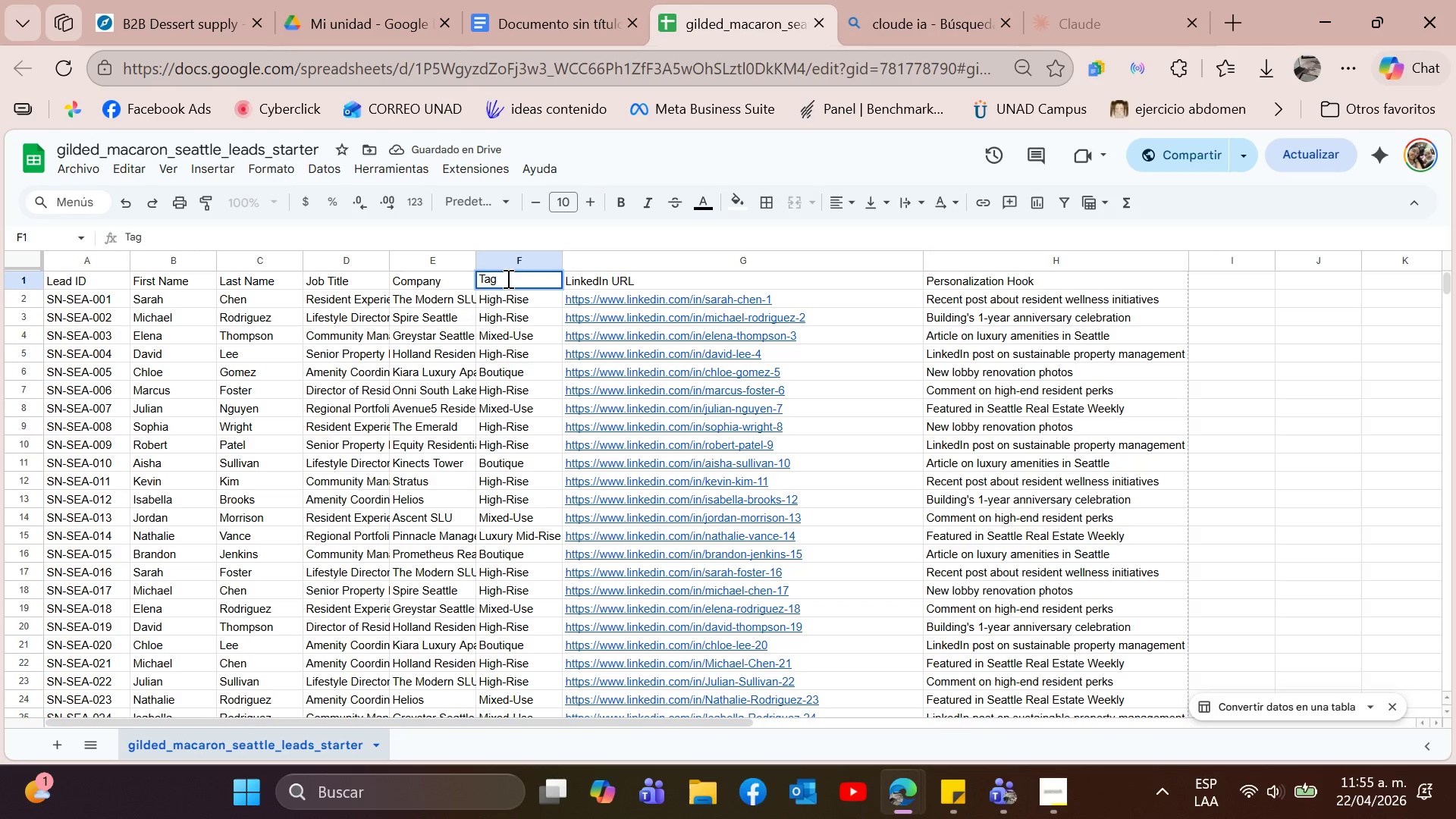 
key(Enter)
 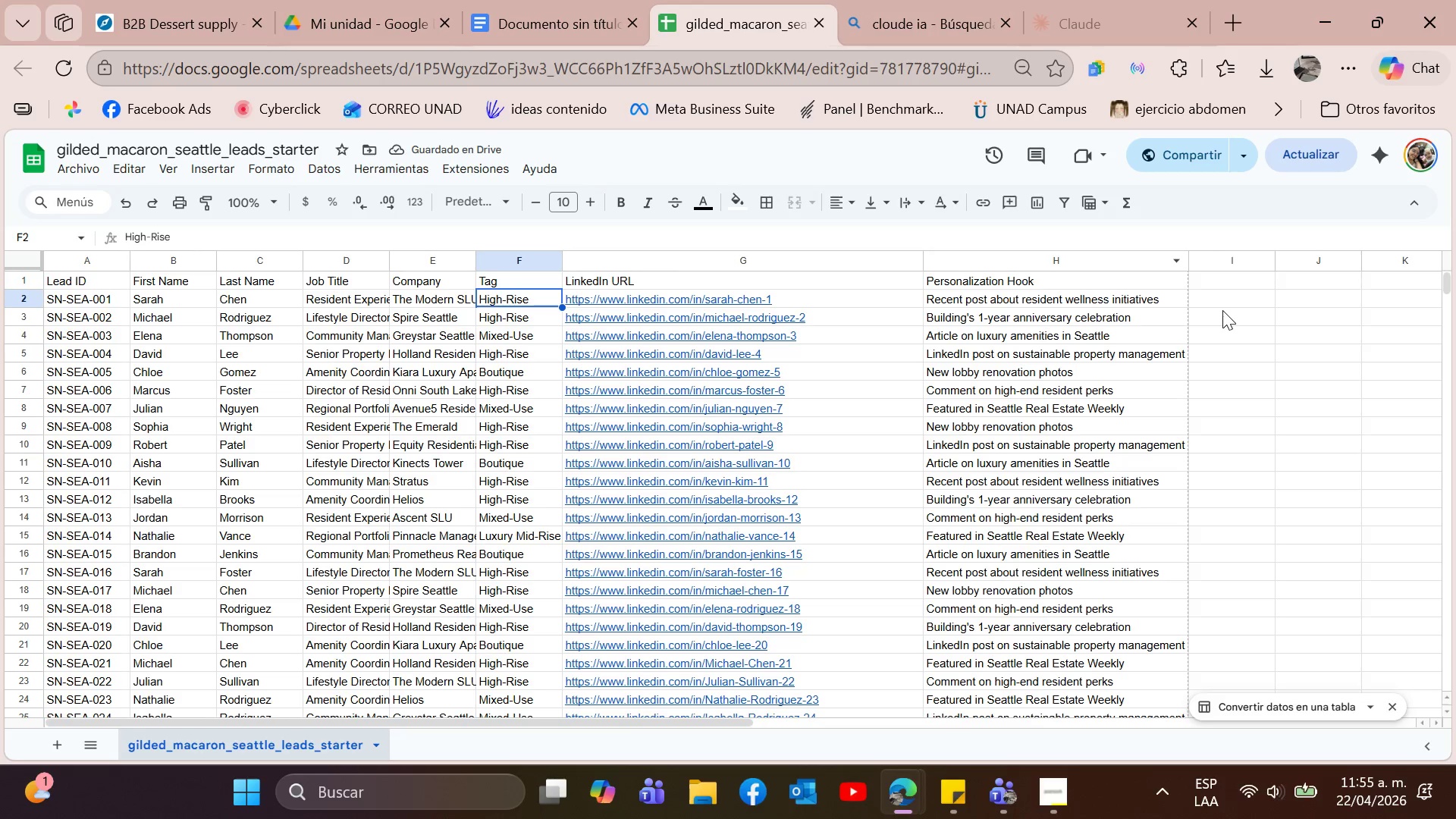 
left_click([1223, 278])
 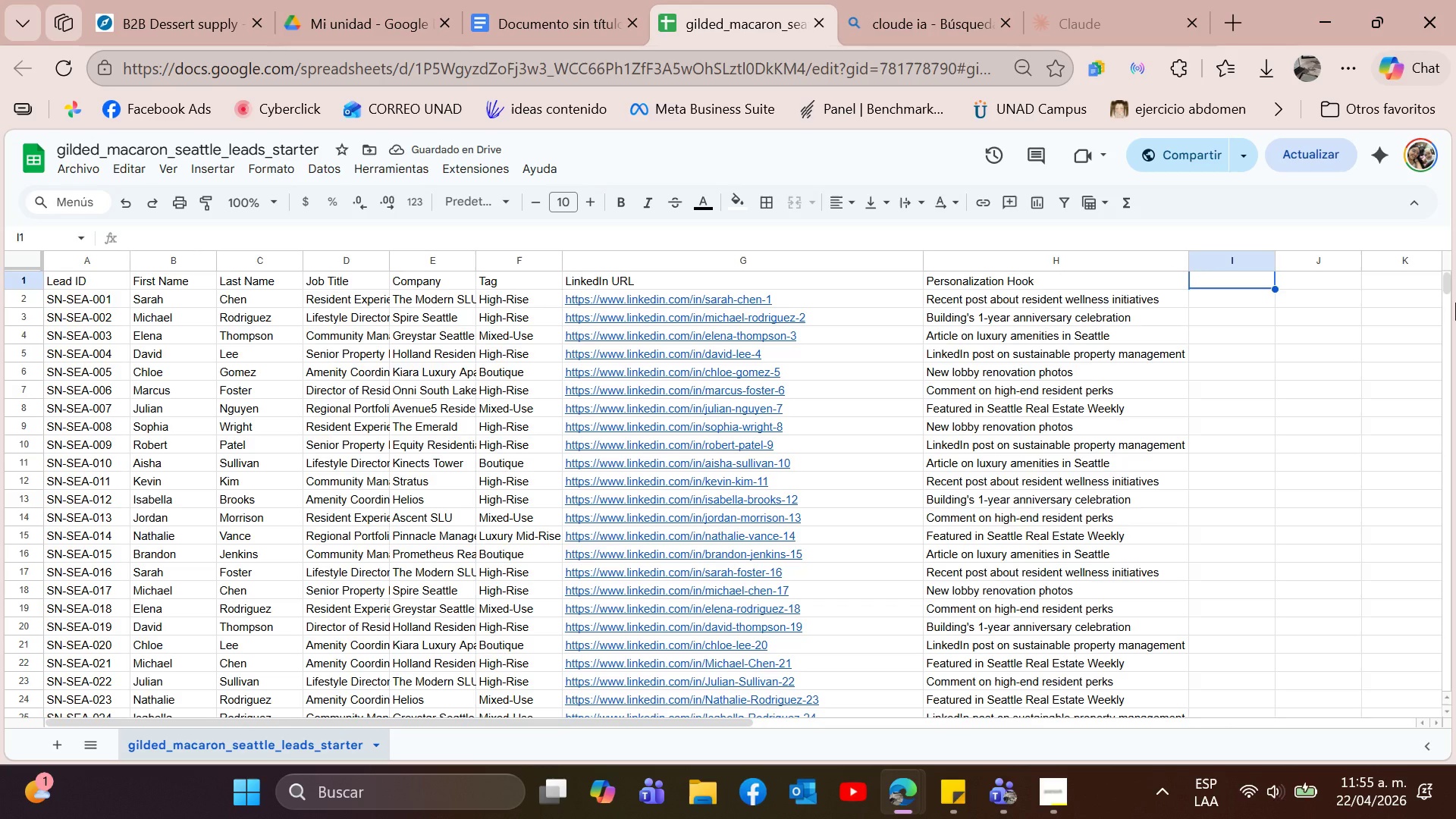 
type(Signal)
 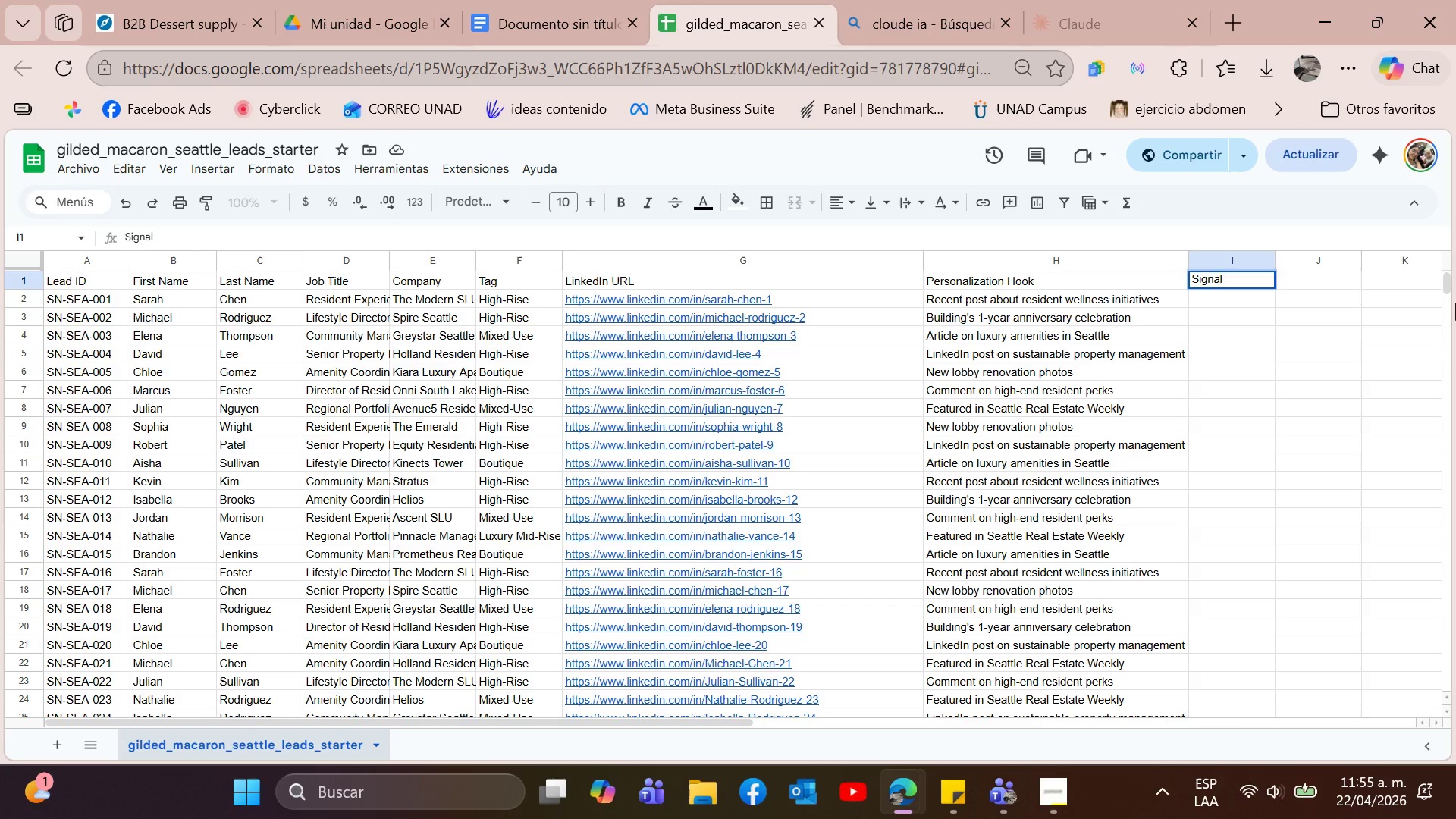 
key(Enter)
 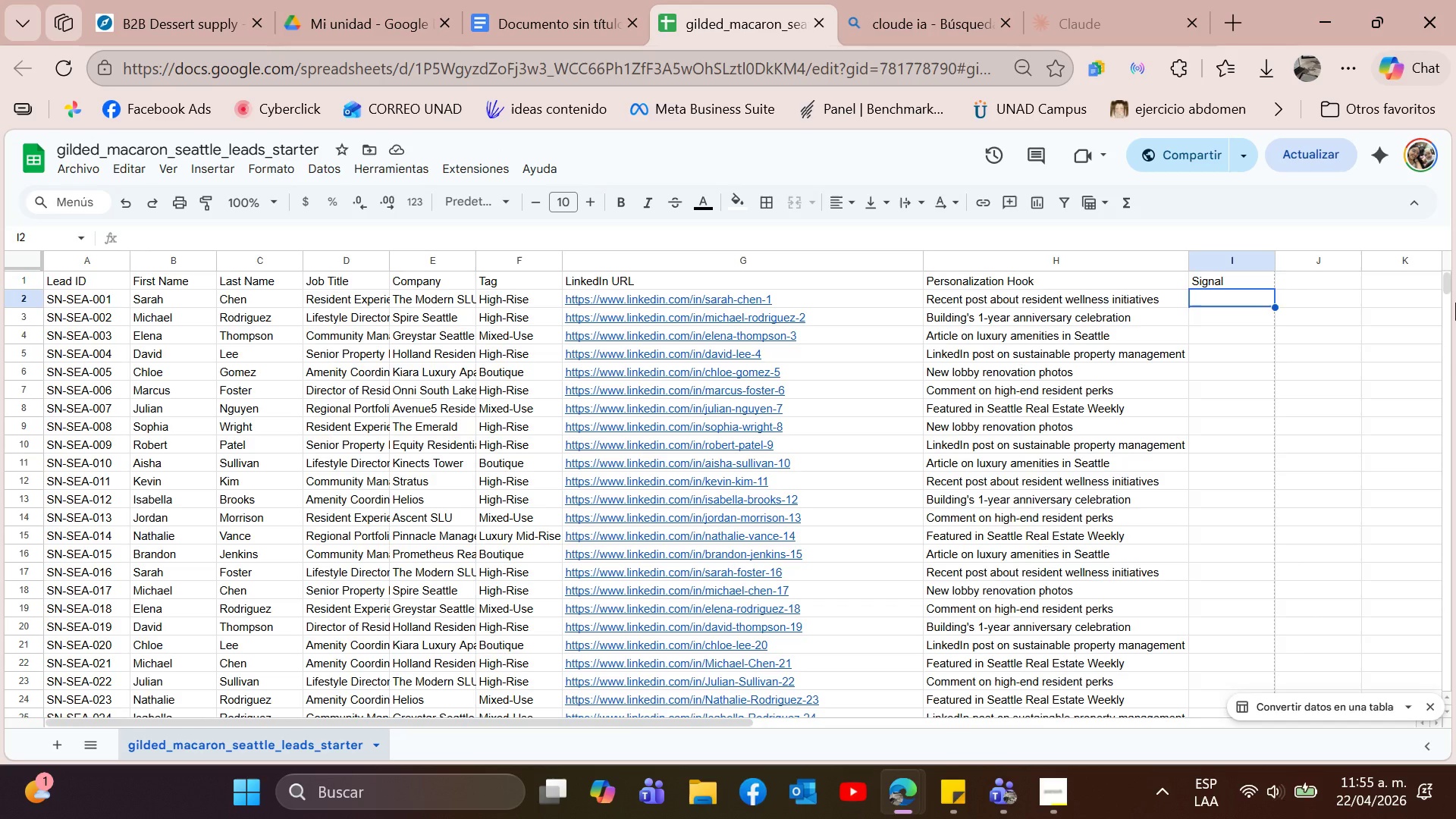 
wait(7.88)
 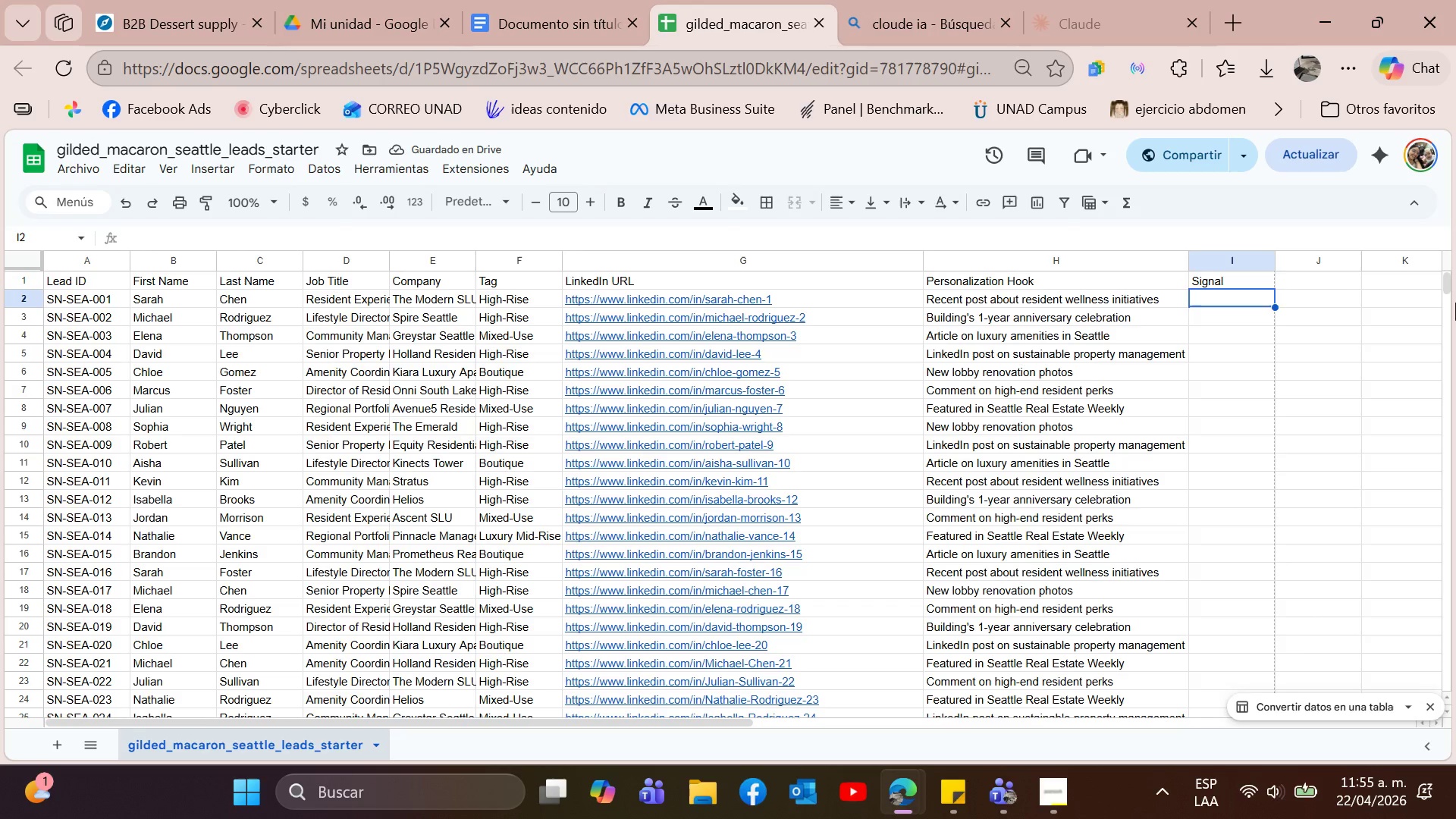 
type(Focus on resident experience)
 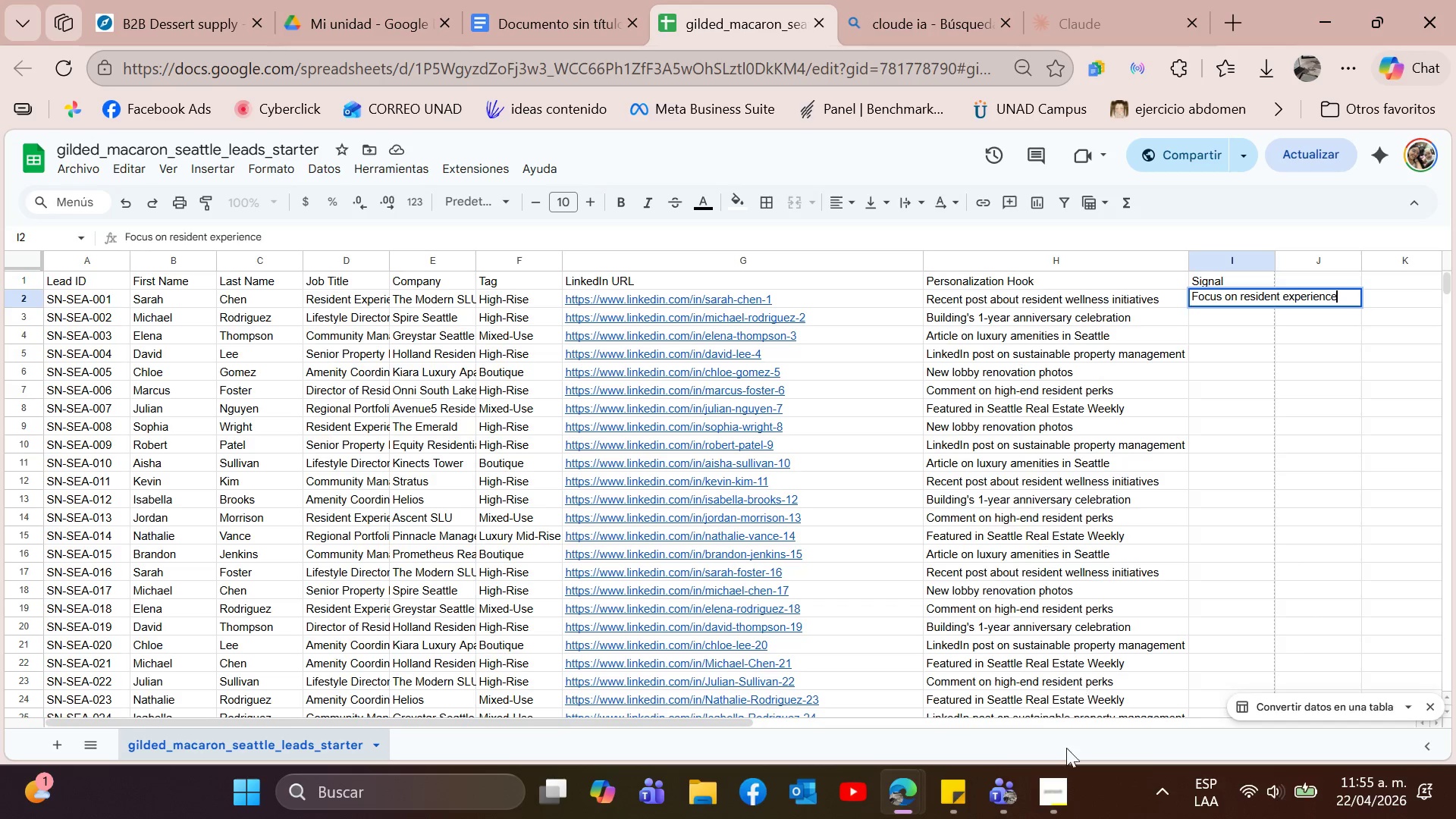 
left_click([1042, 799])